 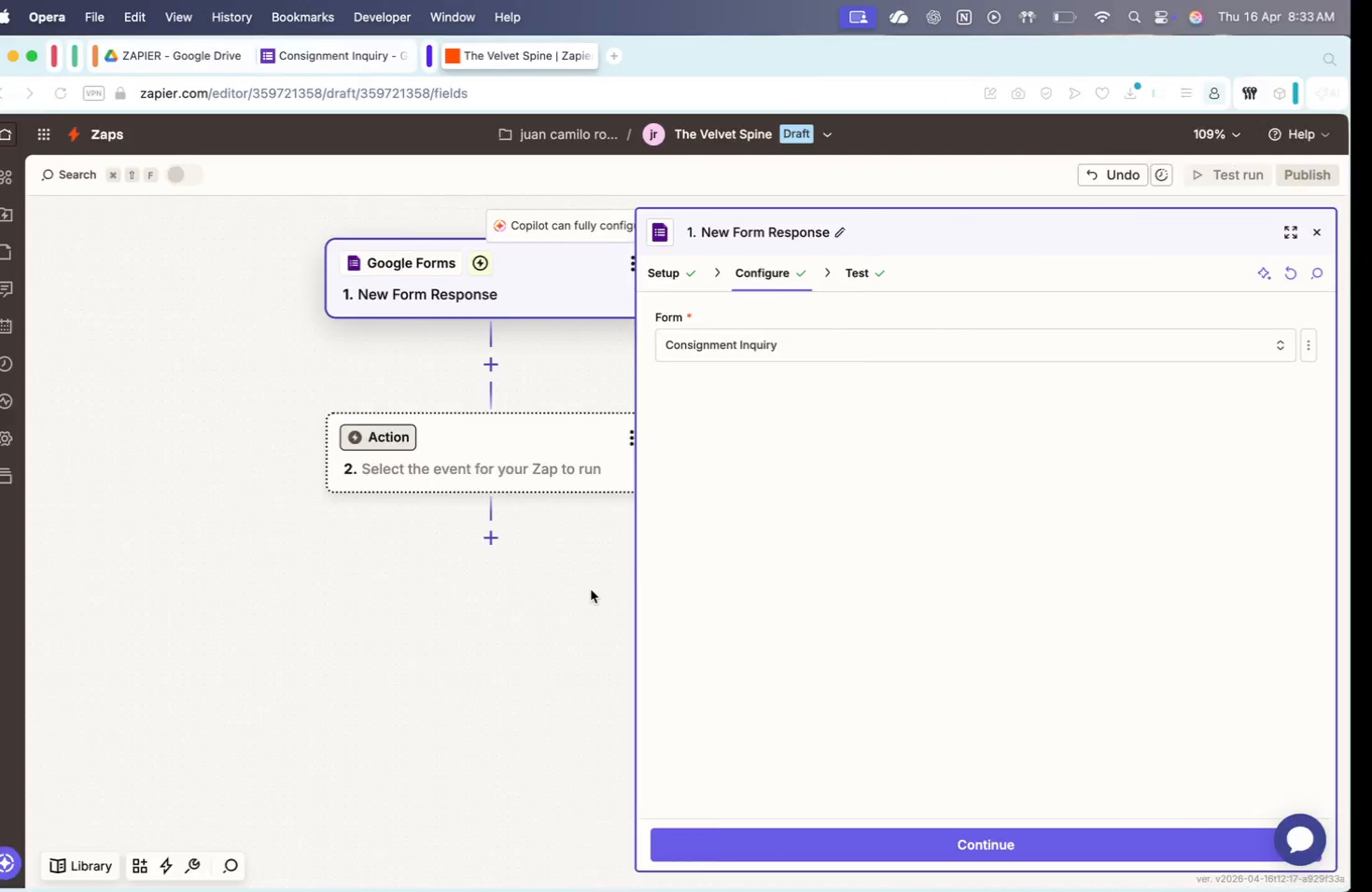 
scroll: coordinate [1004, 682], scroll_direction: down, amount: 368.0
 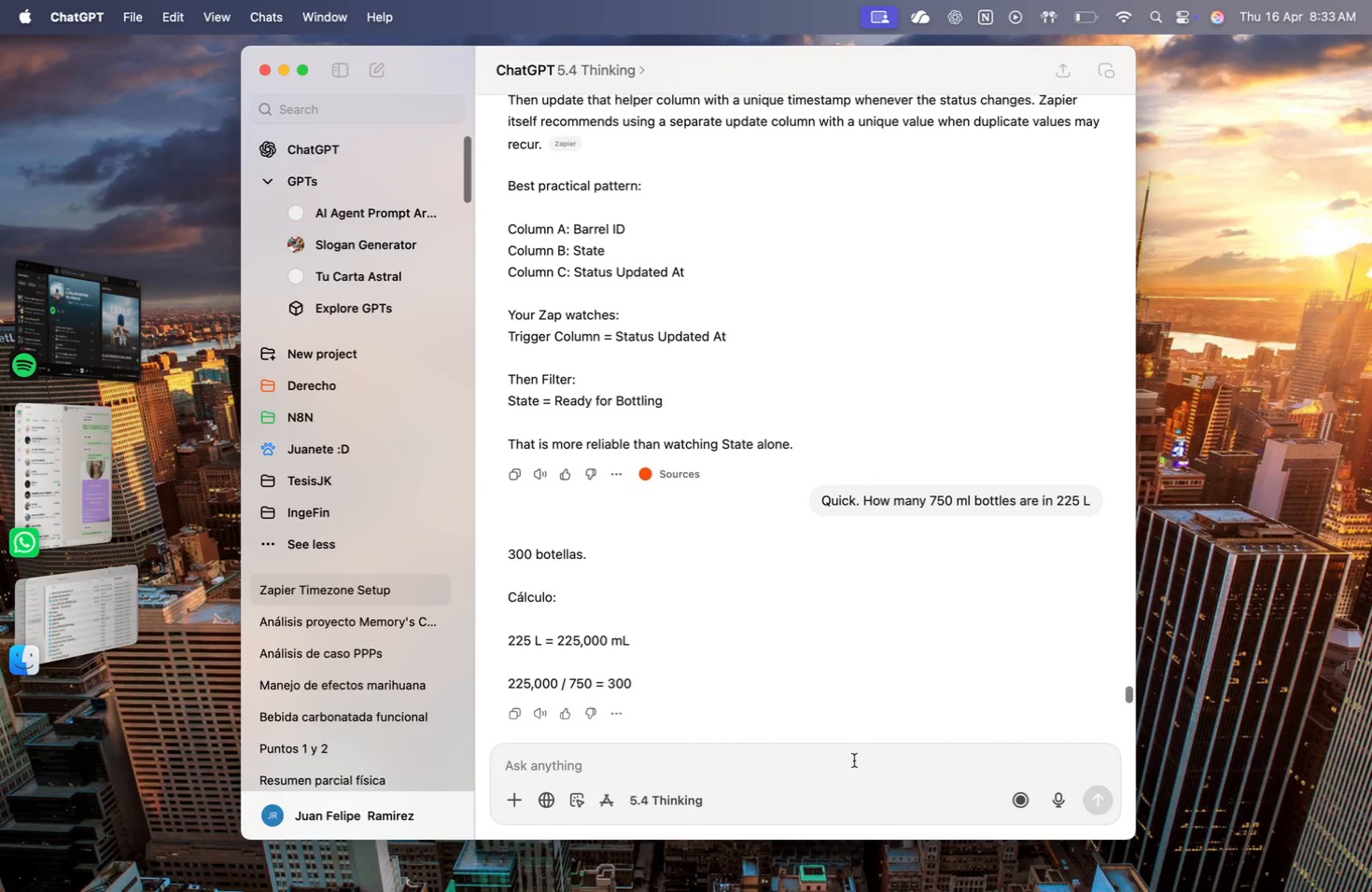 
type(Yp )
key(Backspace)
key(Backspace)
key(Backspace)
key(Backspace)
type(I want to do this:)
 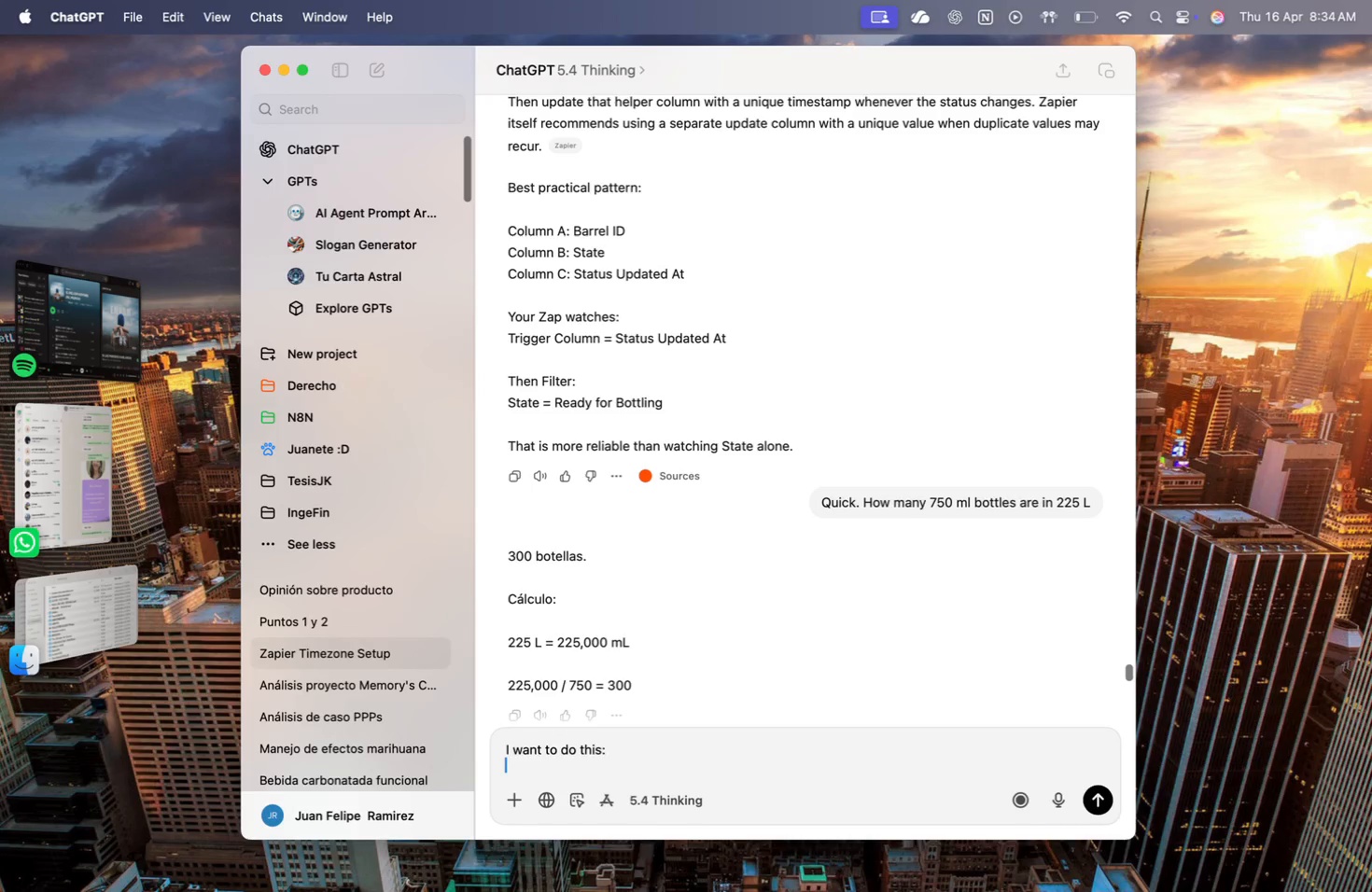 
key(Shift+Enter)
 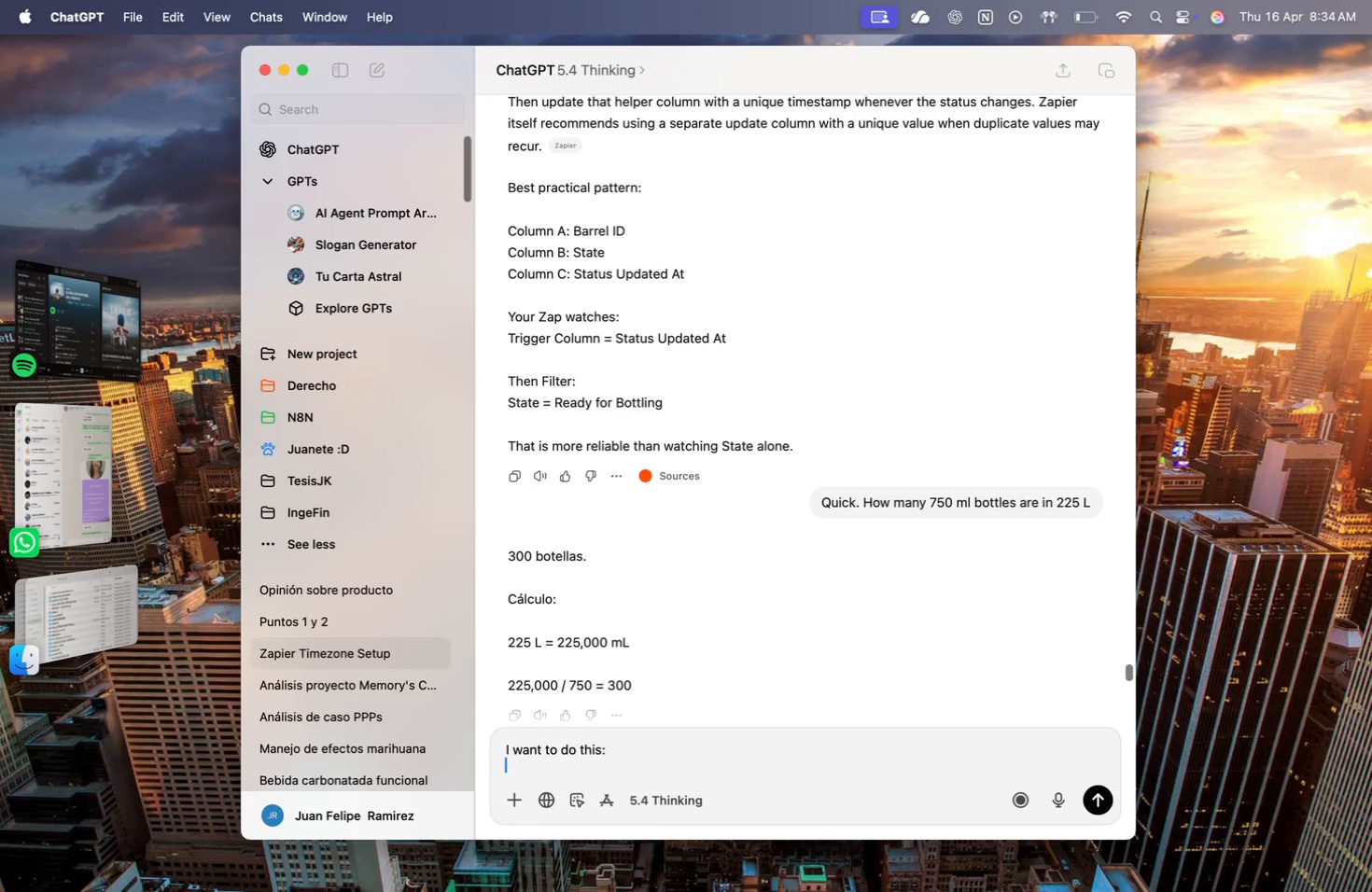 
key(Meta+V)
 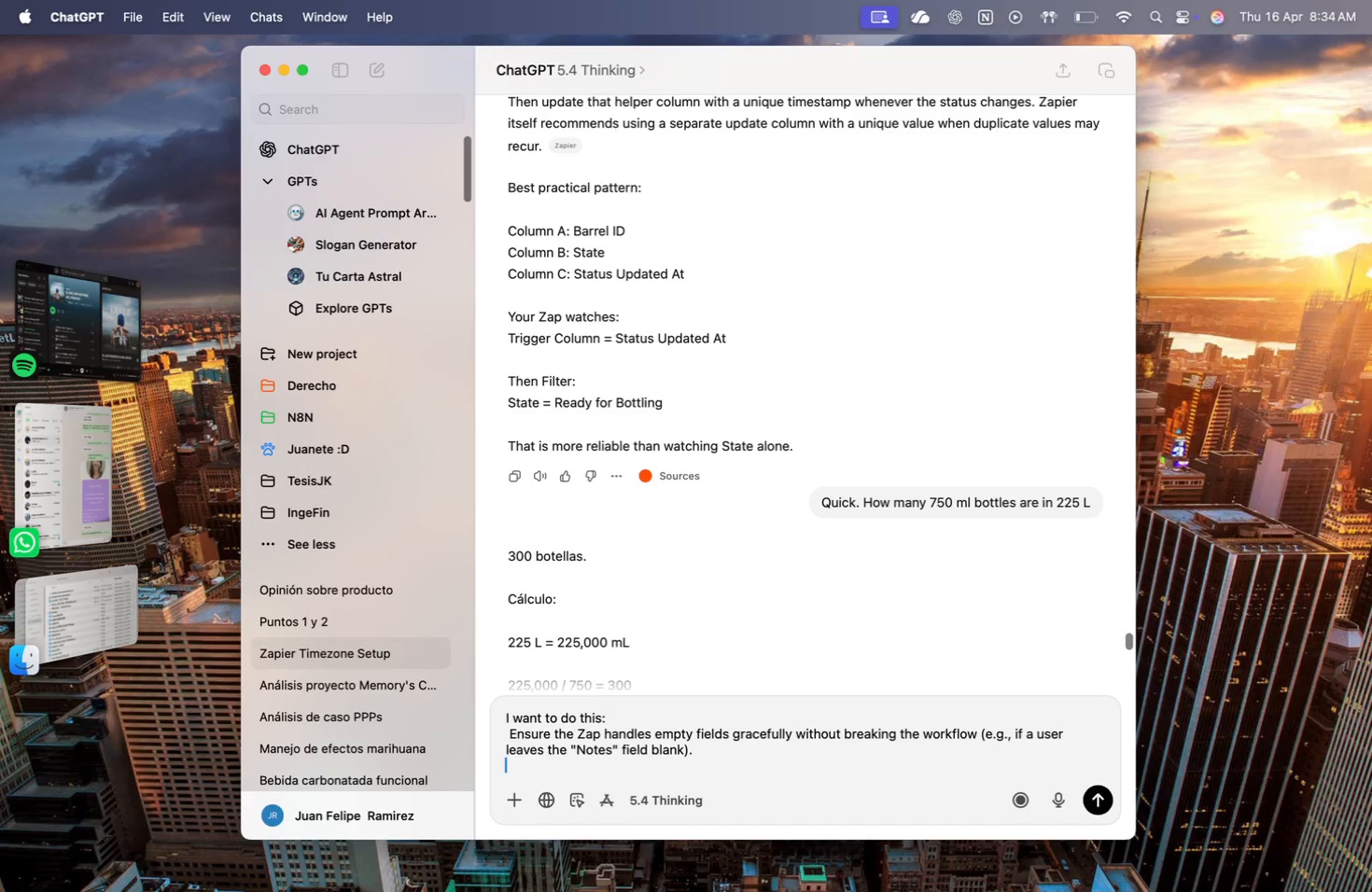 
key(Shift+Enter)
 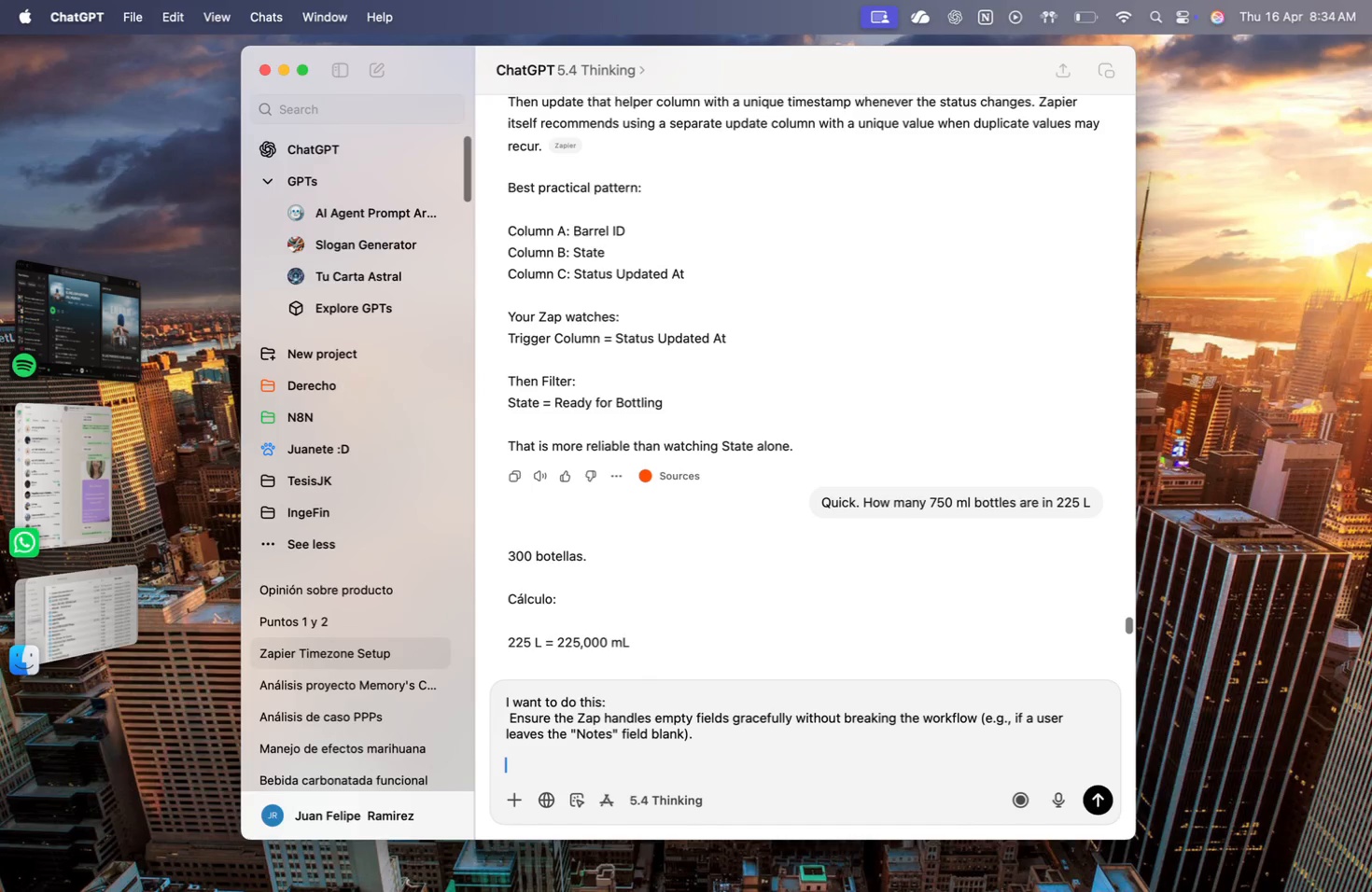 
key(ArrowUp)
 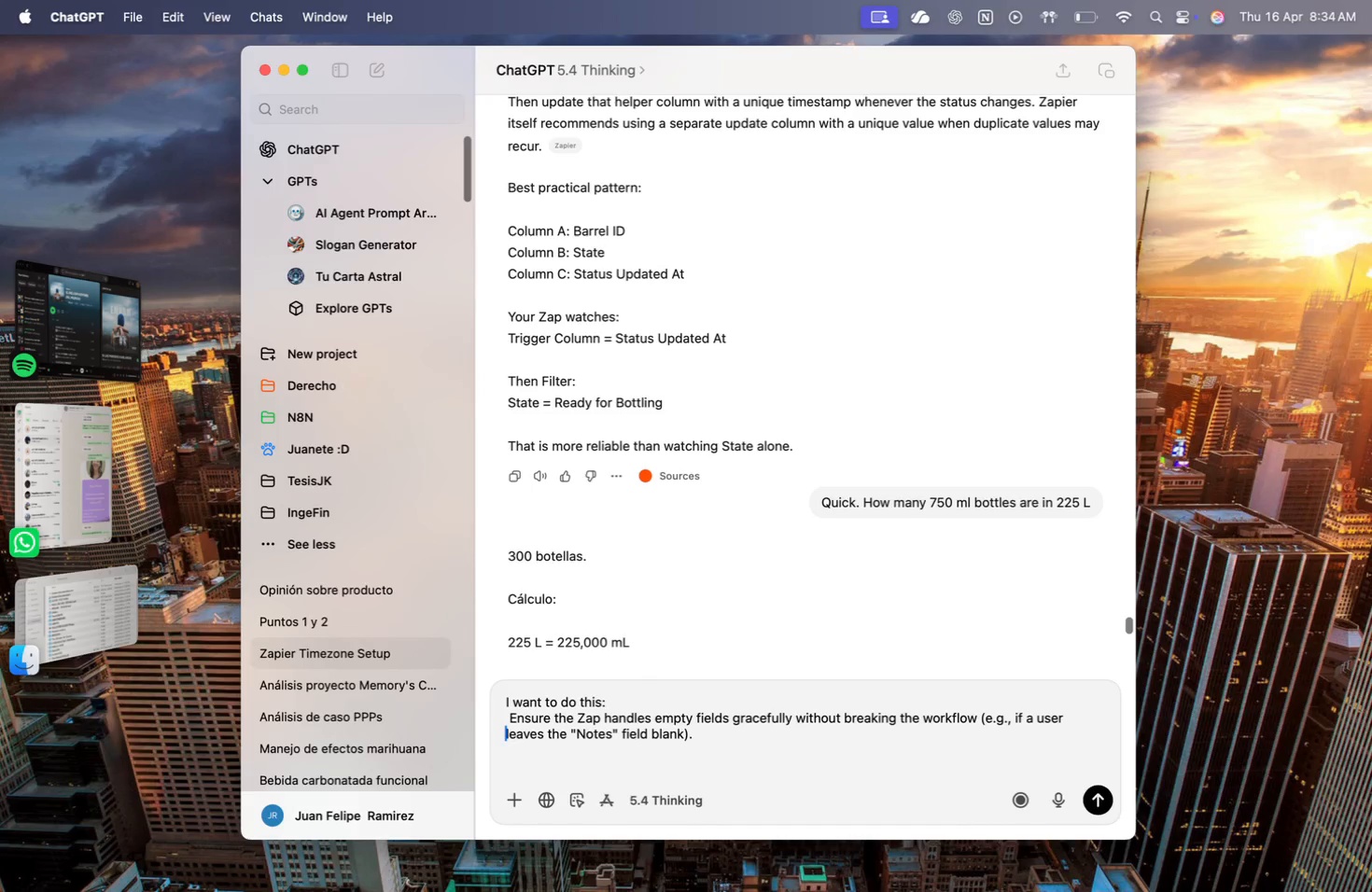 
key(ArrowUp)
 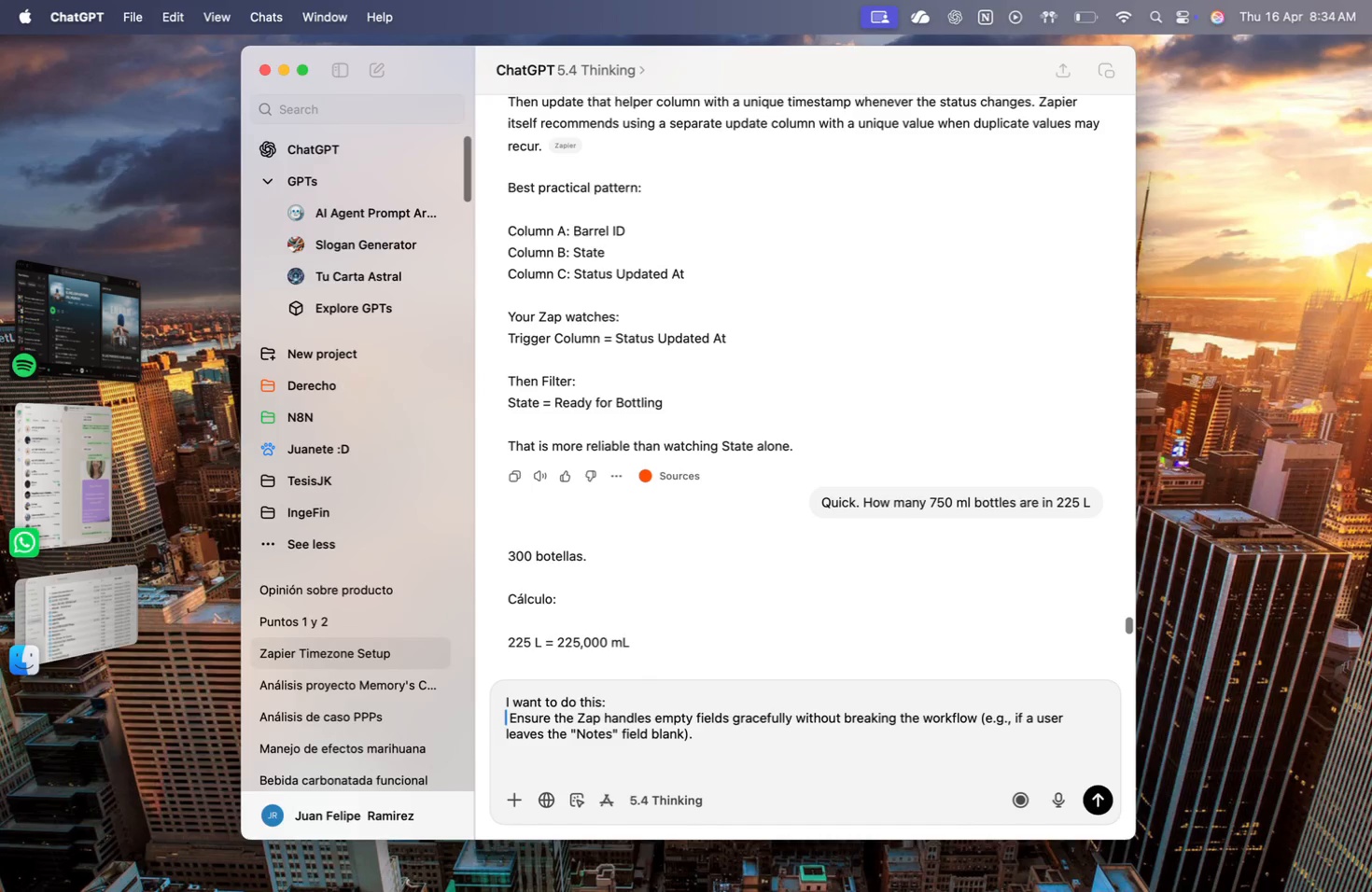 
key(ArrowUp)
 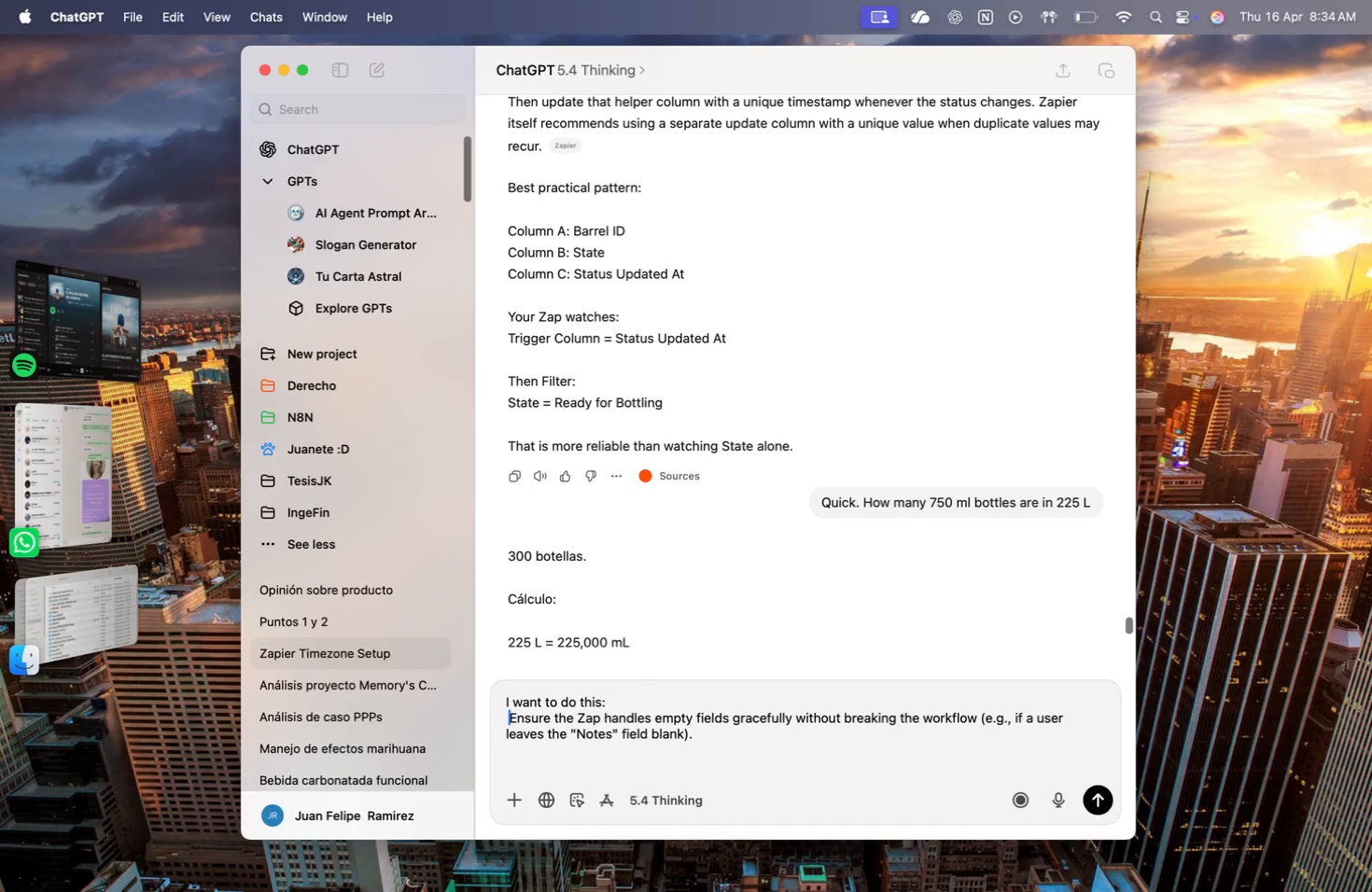 
key(ArrowRight)
 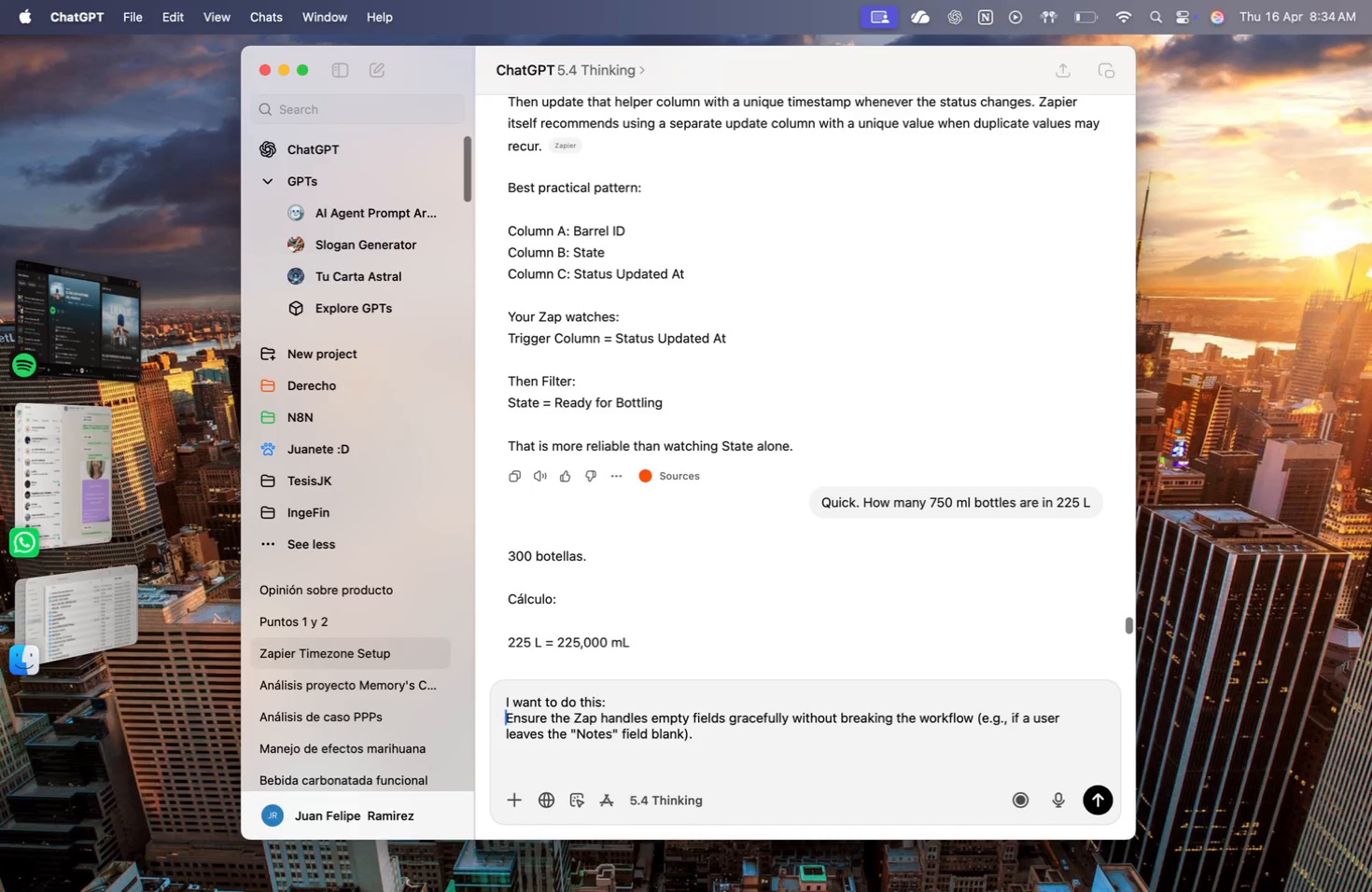 
key(Backspace)
 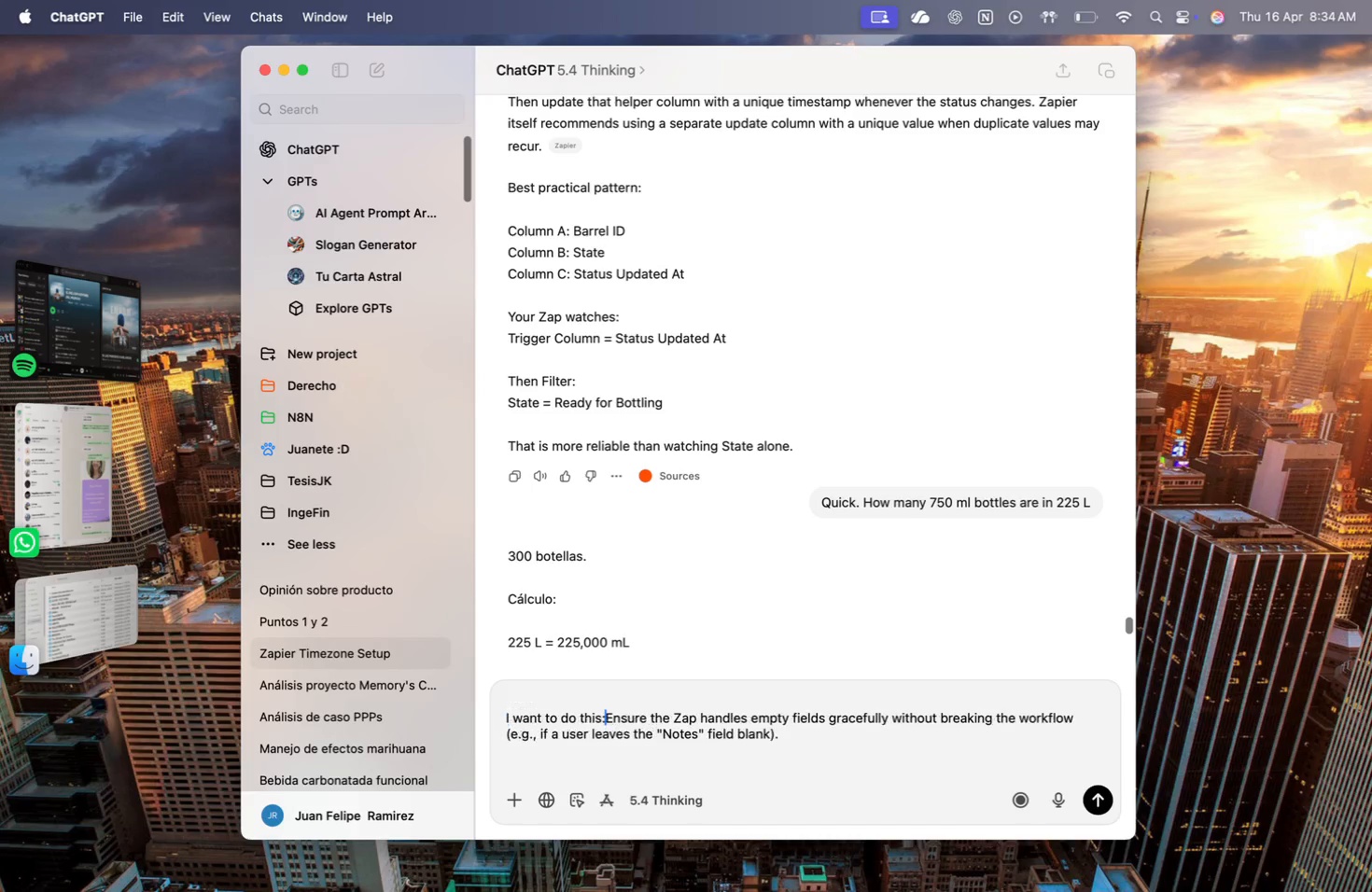 
key(Backspace)
 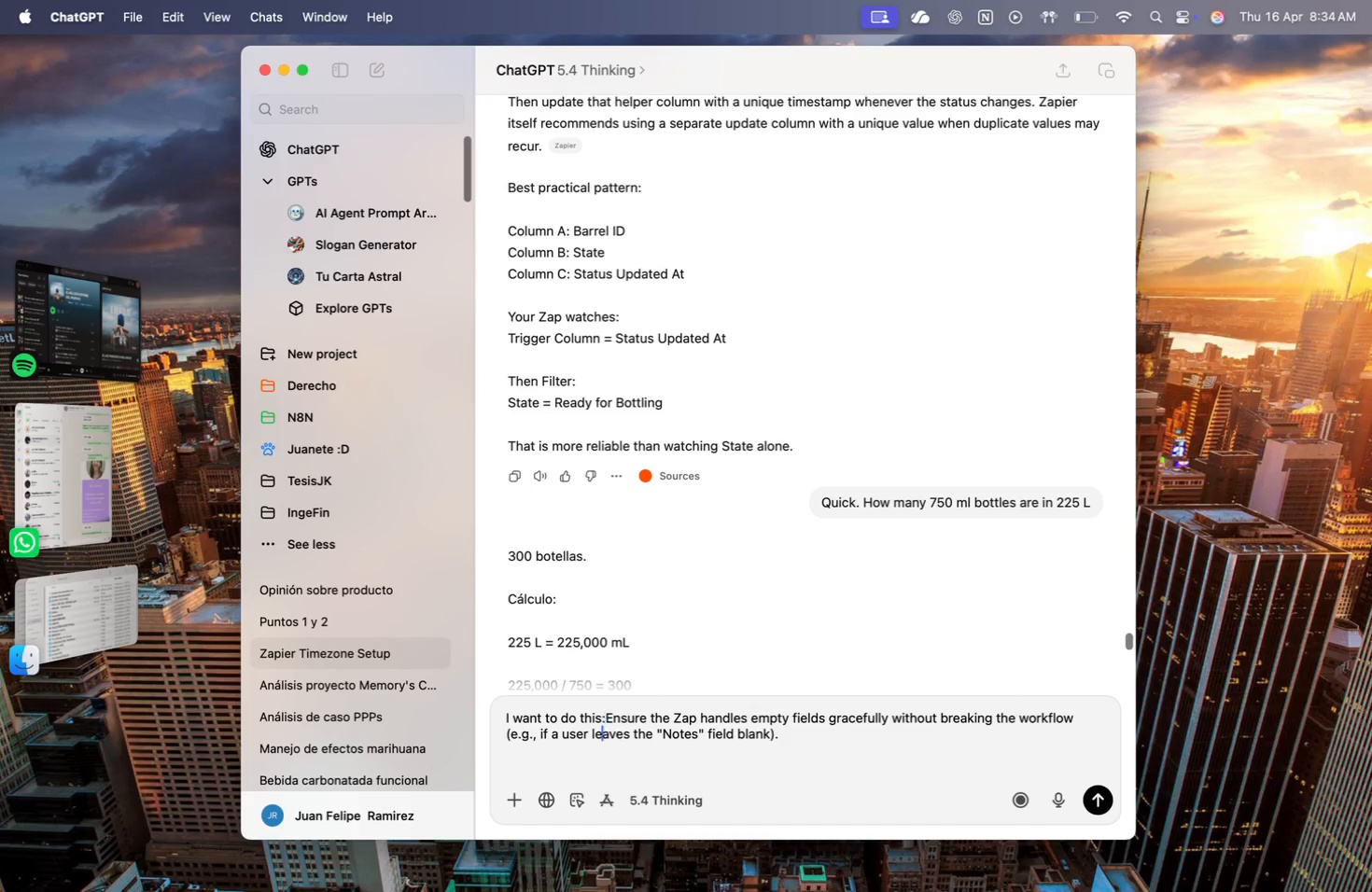 
key(ArrowDown)
 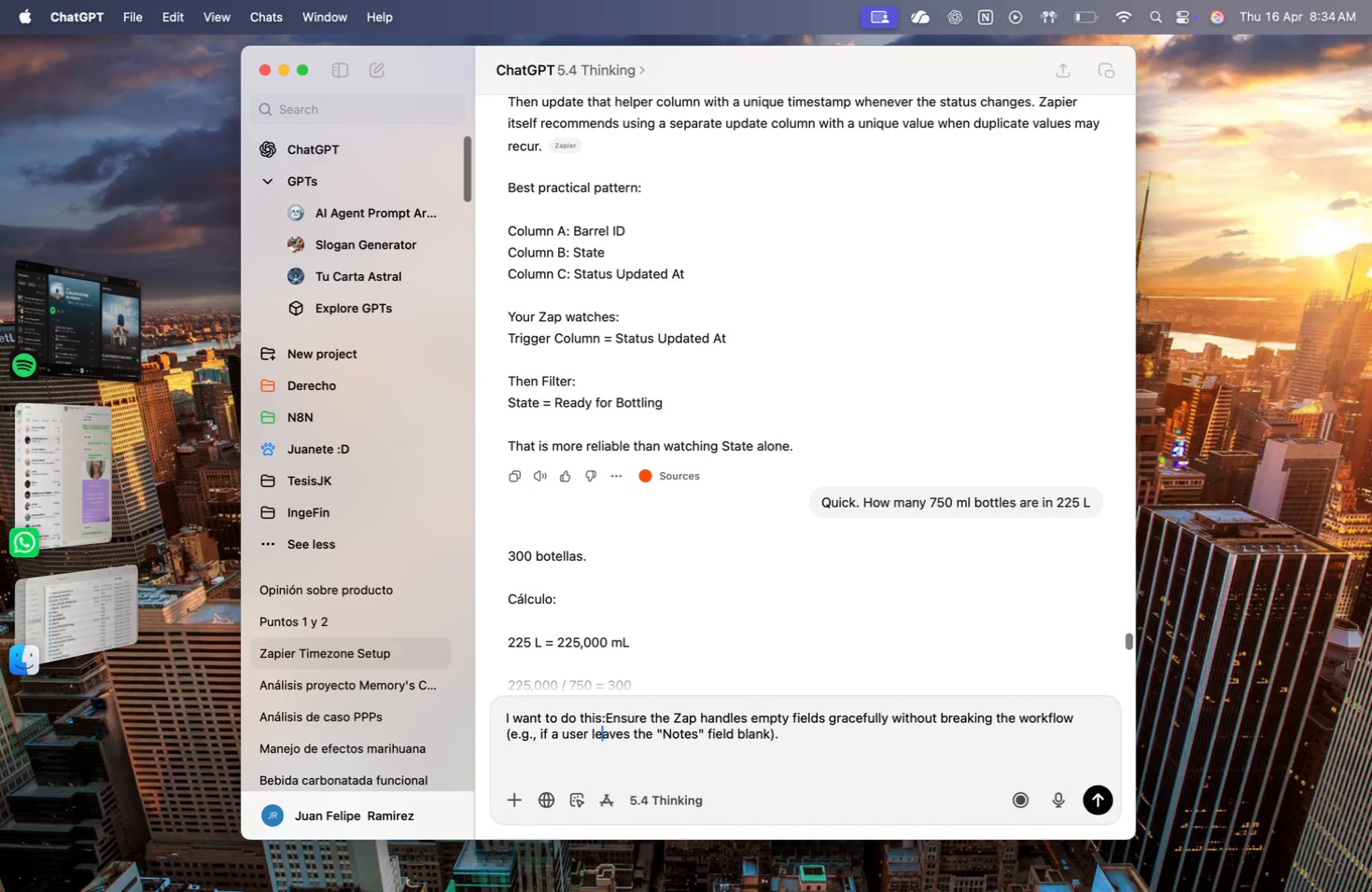 
key(ArrowUp)
 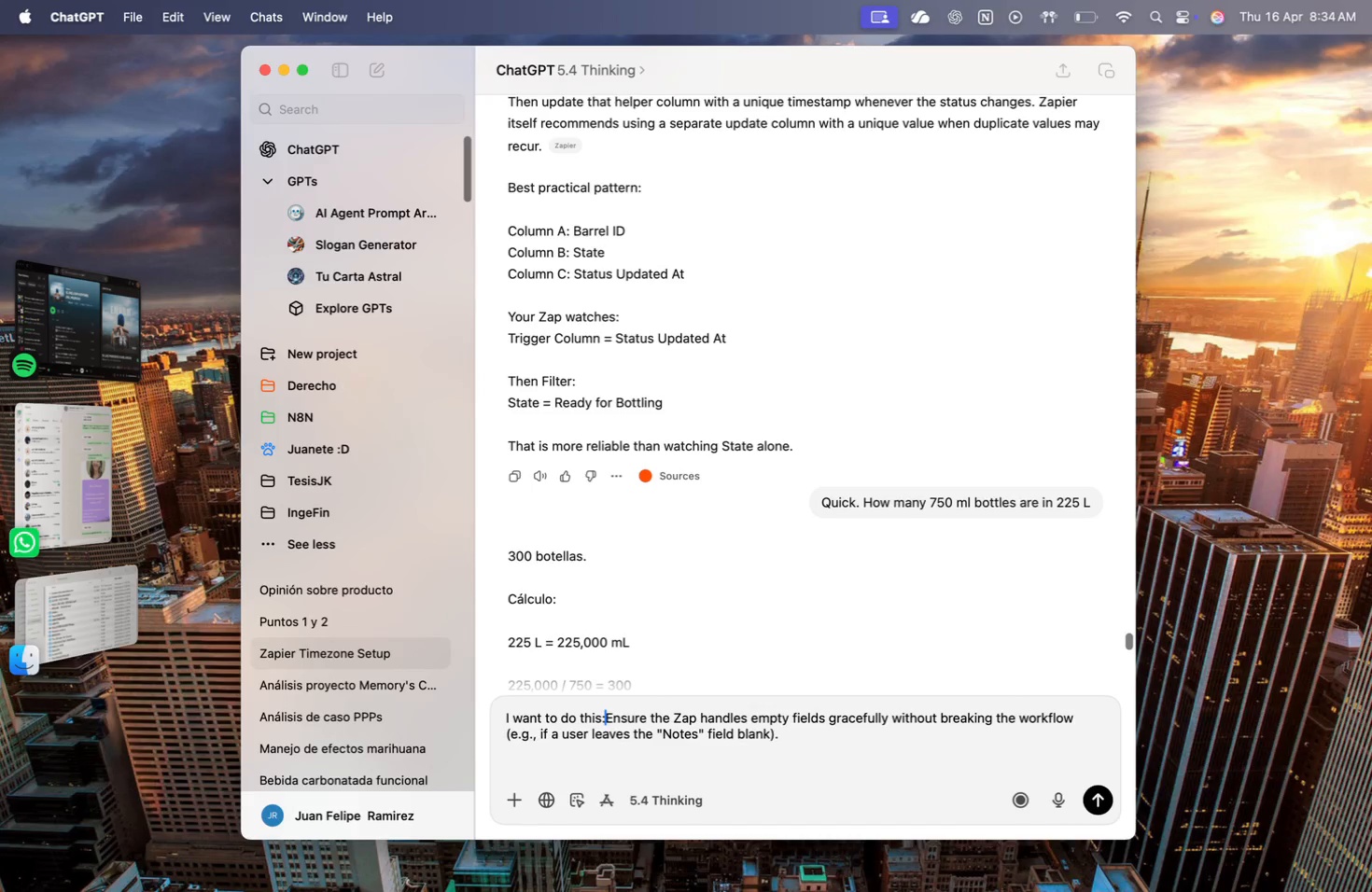 
key(ArrowRight)
 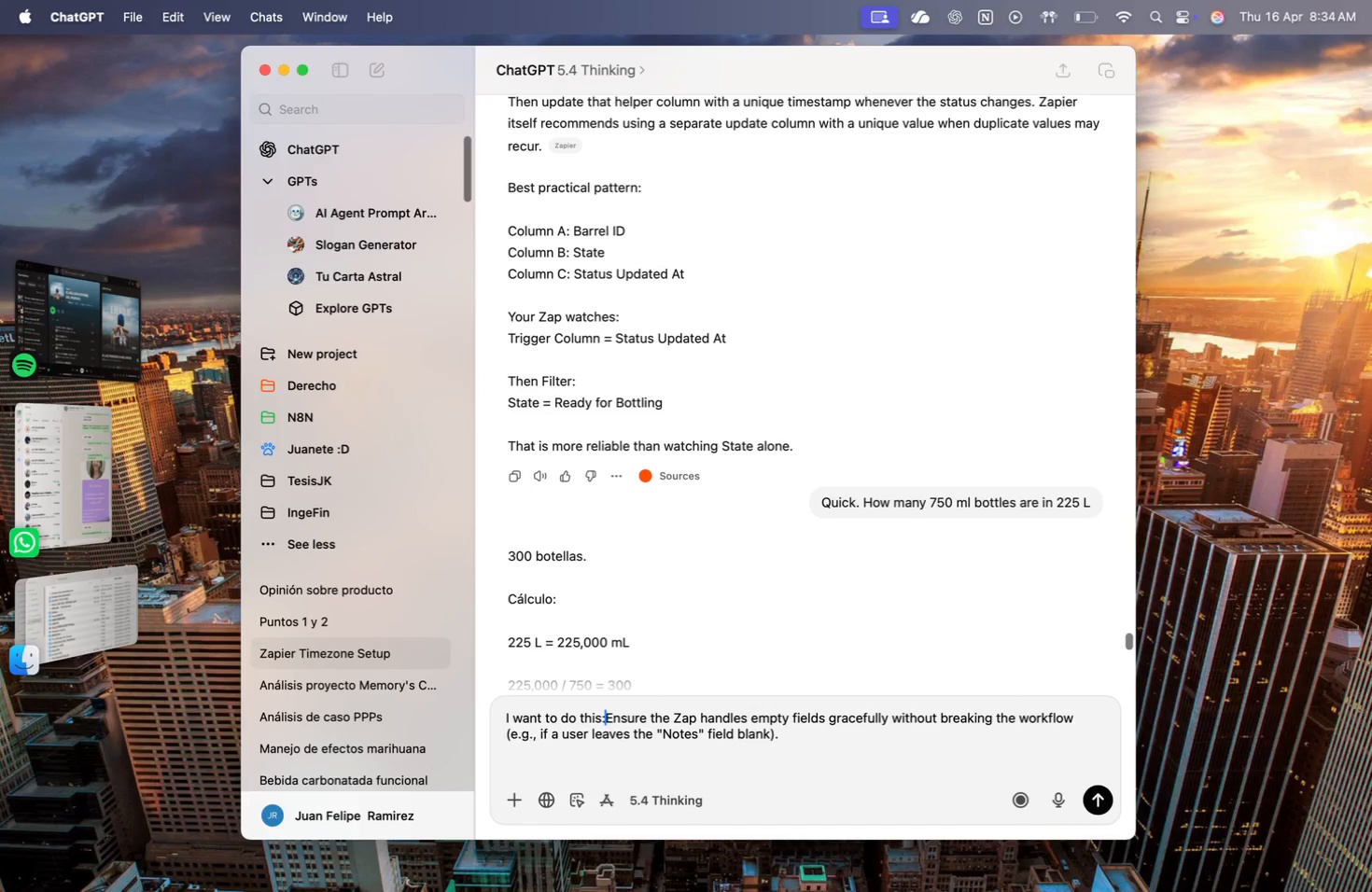 
key(Shift+ShiftRight)
 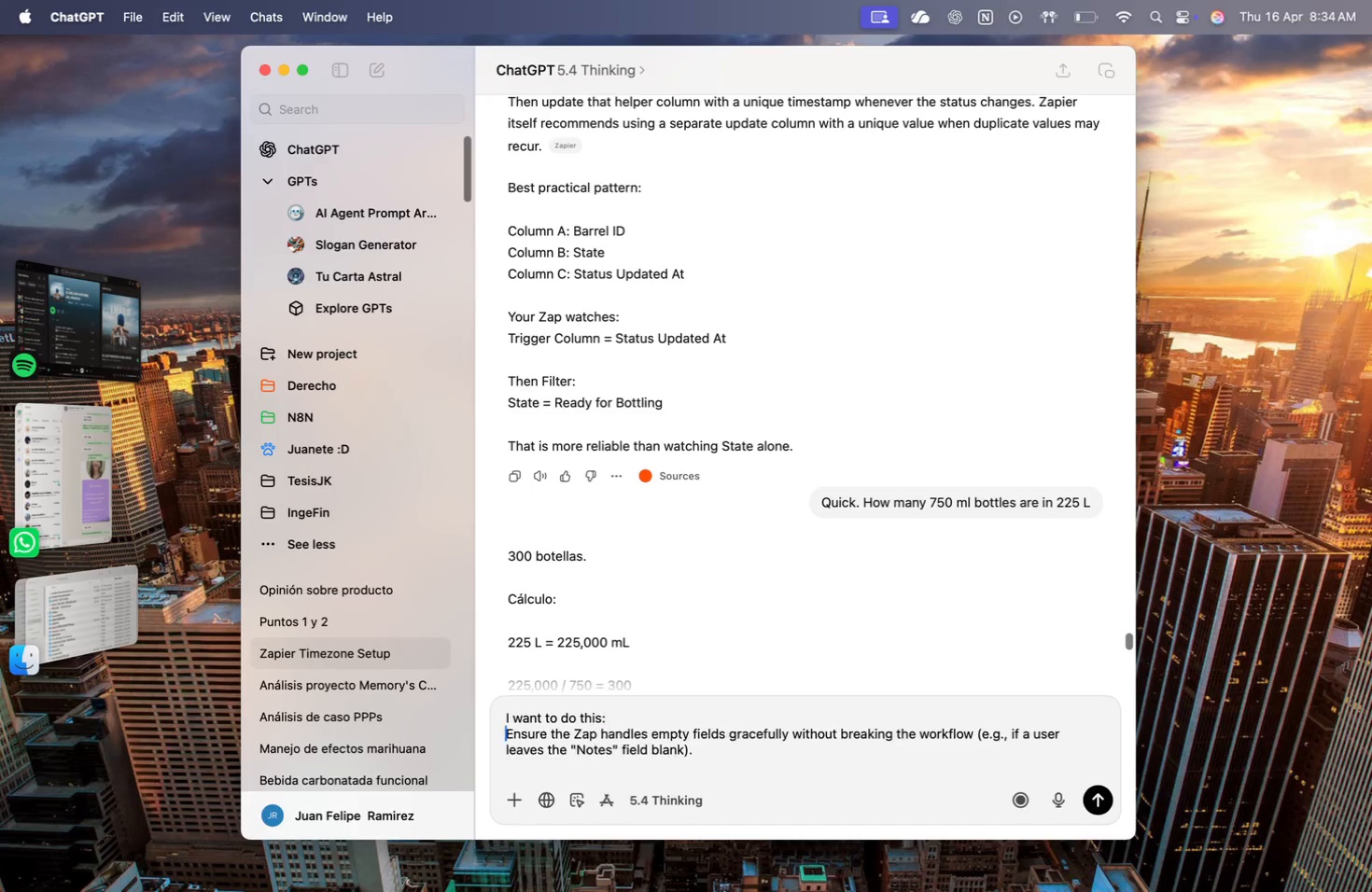 
key(Shift+Enter)
 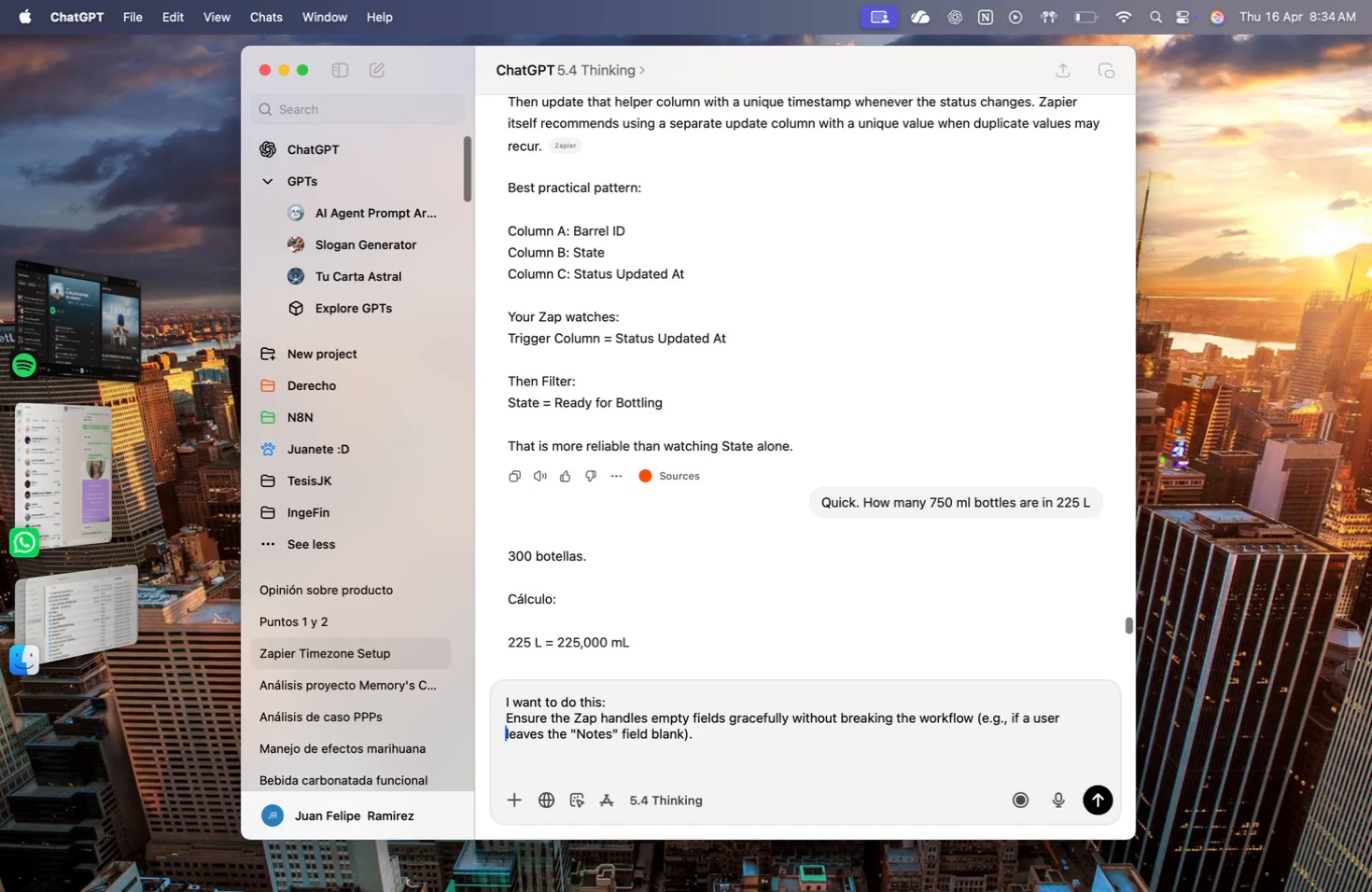 
key(ArrowDown)
 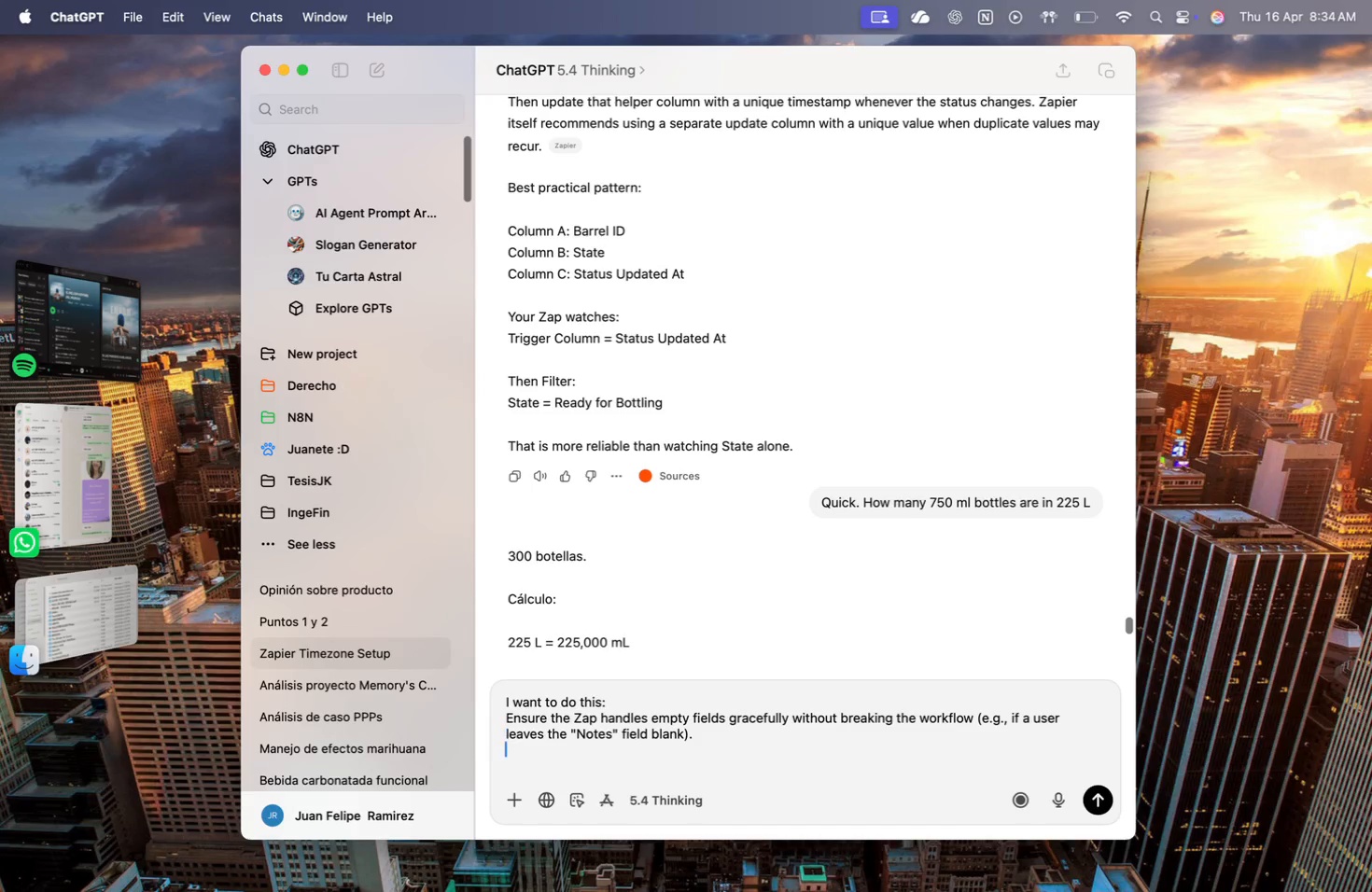 
key(ArrowDown)
 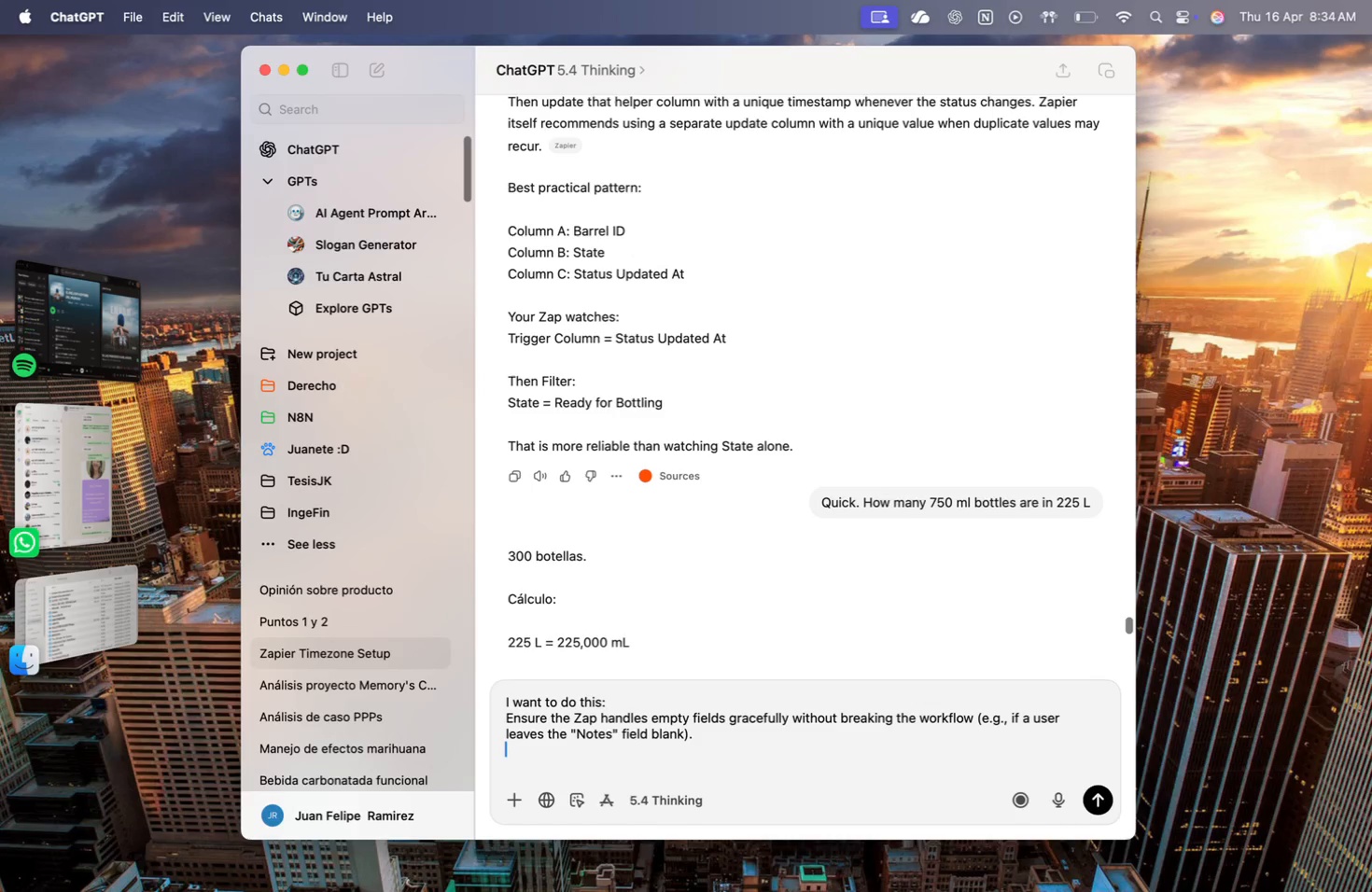 
wait(17.22)
 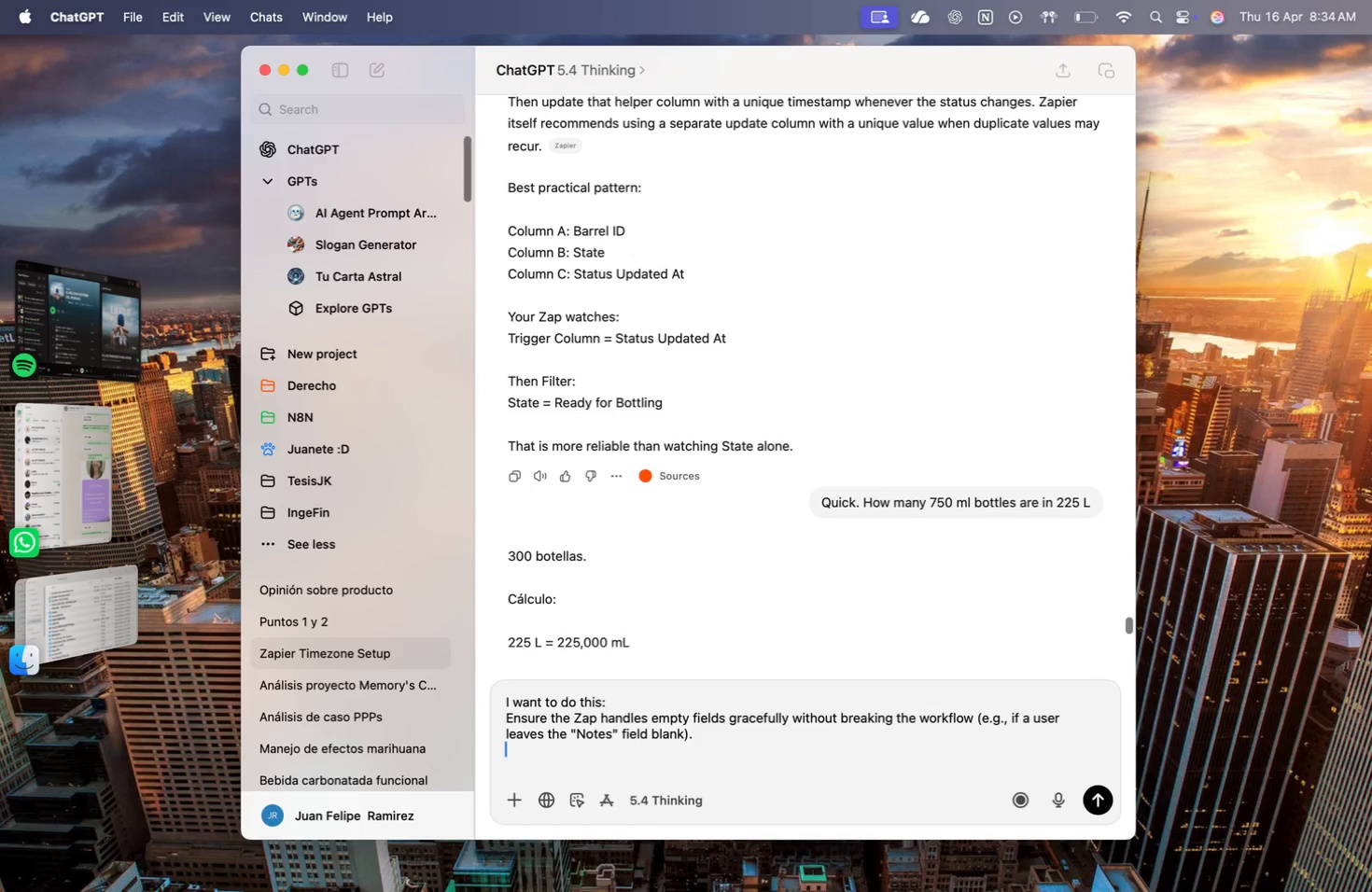 
key(Shift+ShiftRight)
 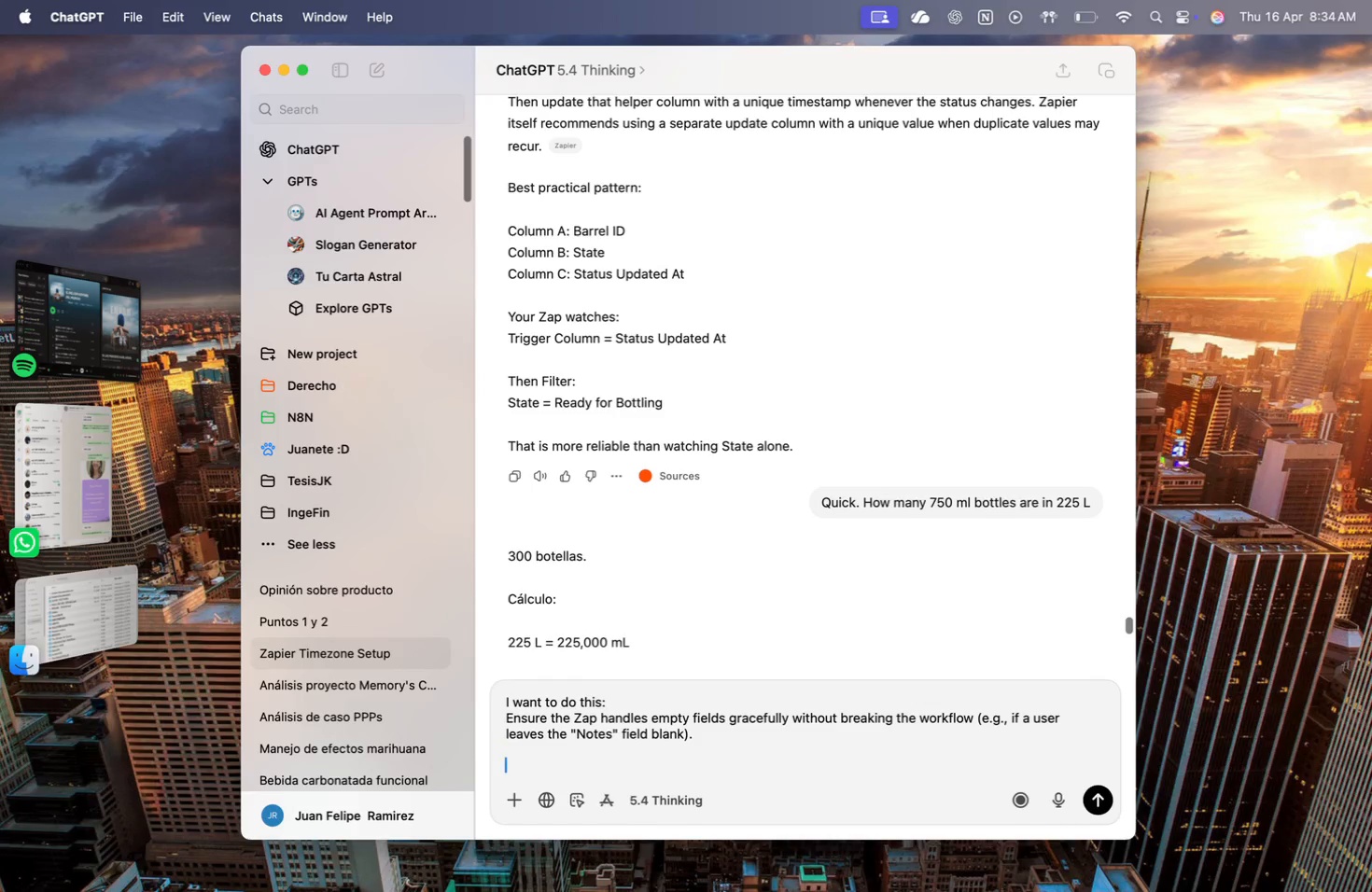 
key(Shift+Enter)
 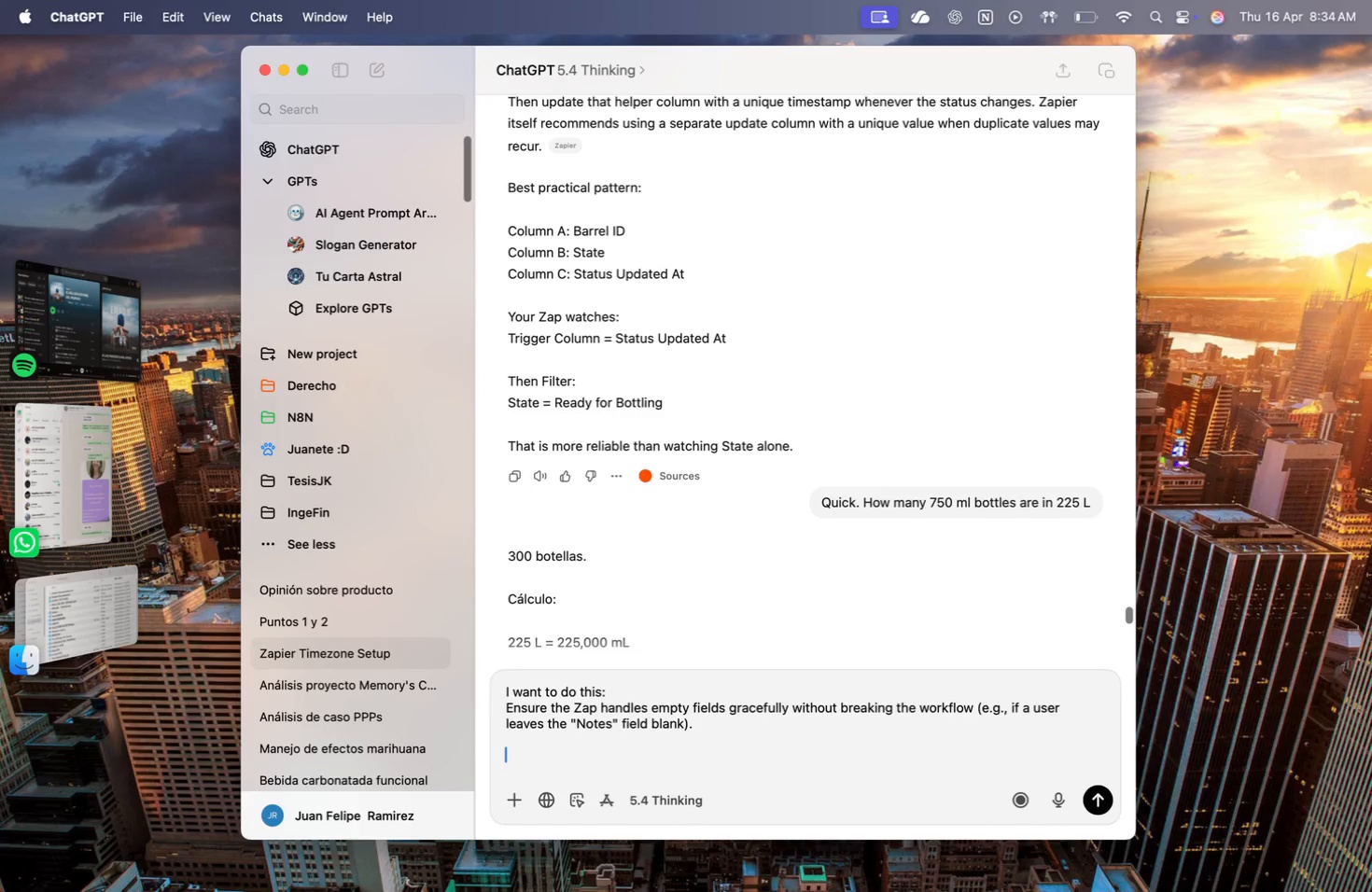 
type(Is there any way to )
 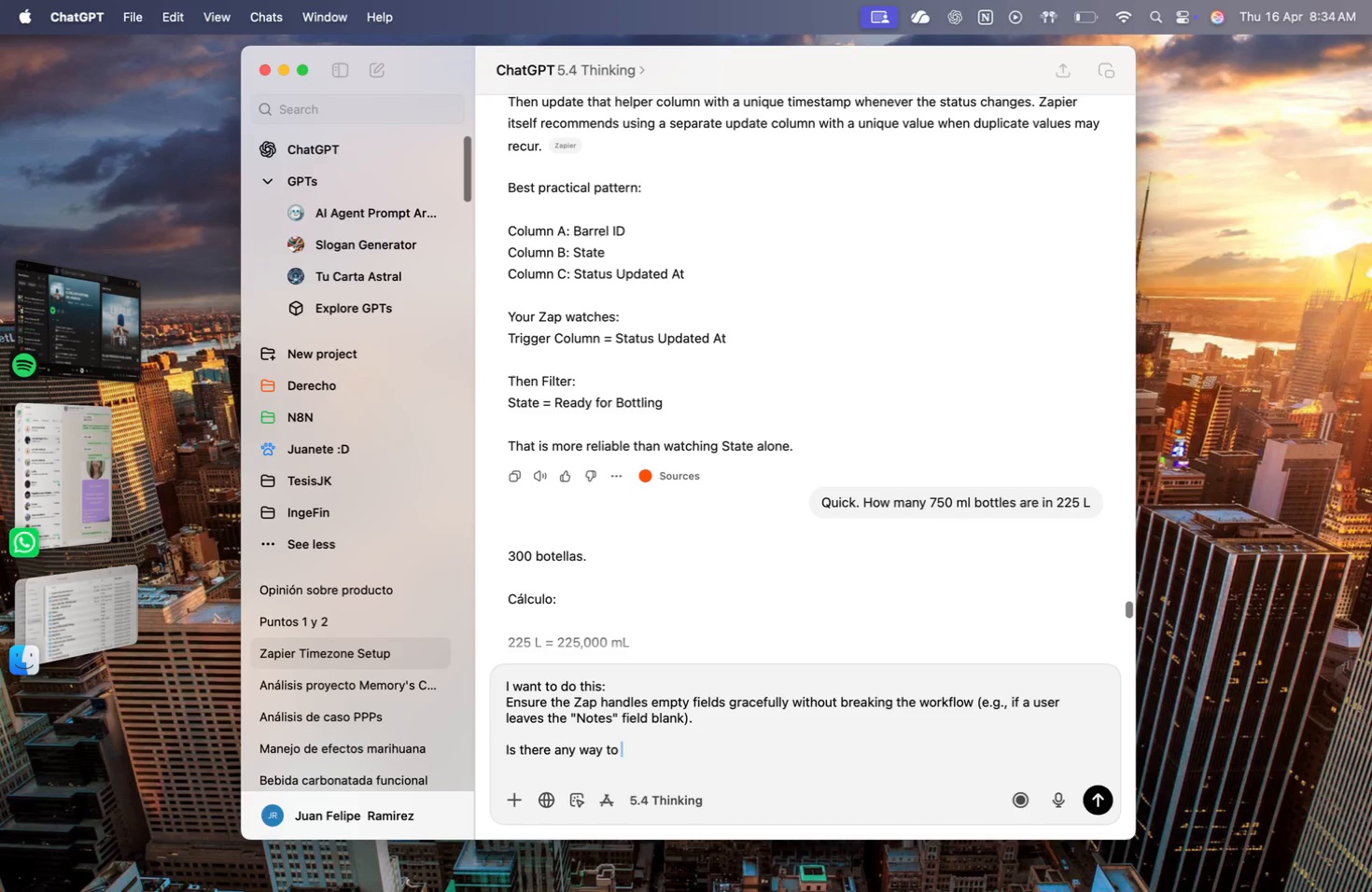 
type(handle ep)
key(Backspace)
type(mpty fields?)
 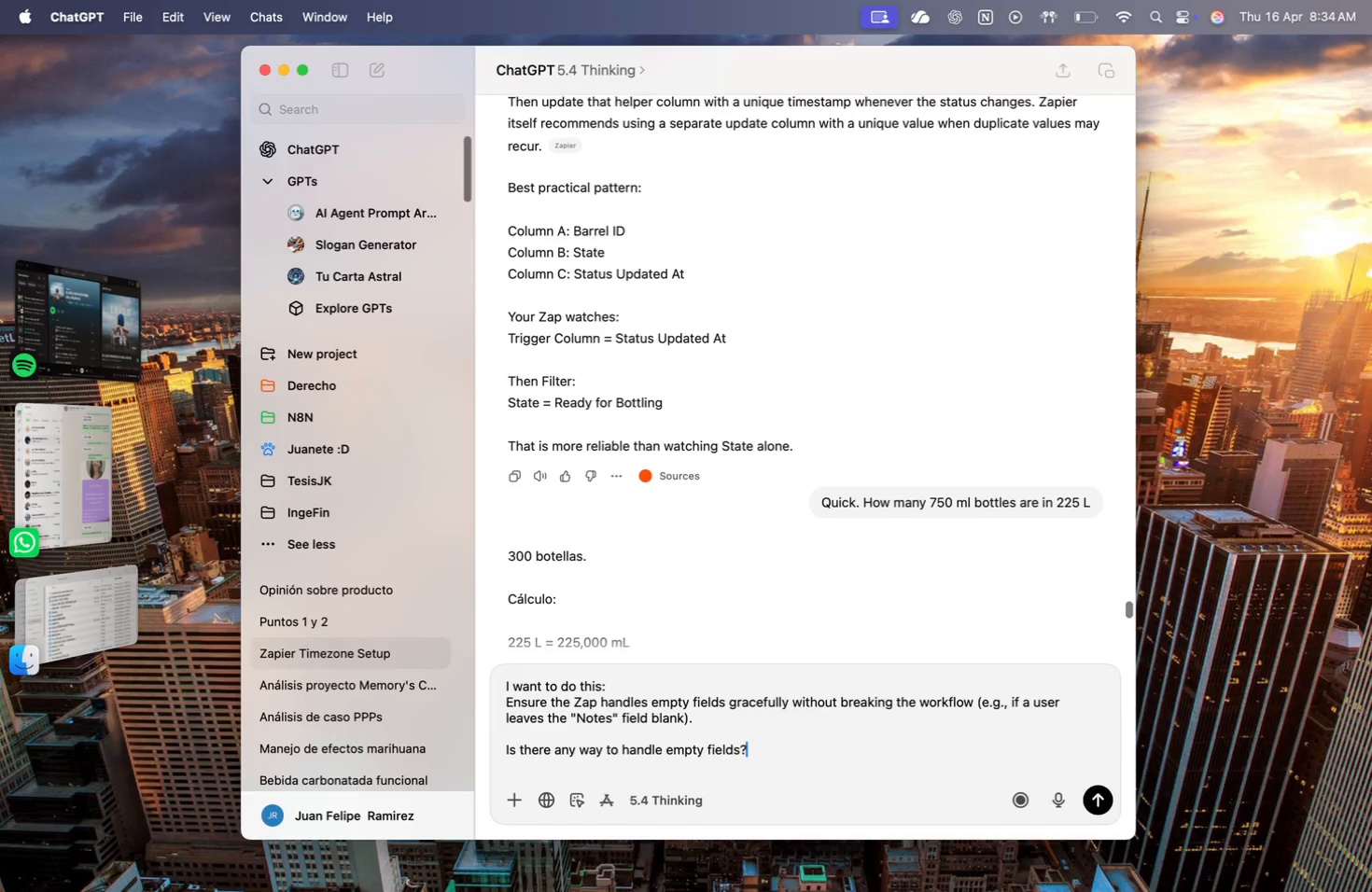 
key(Enter)
 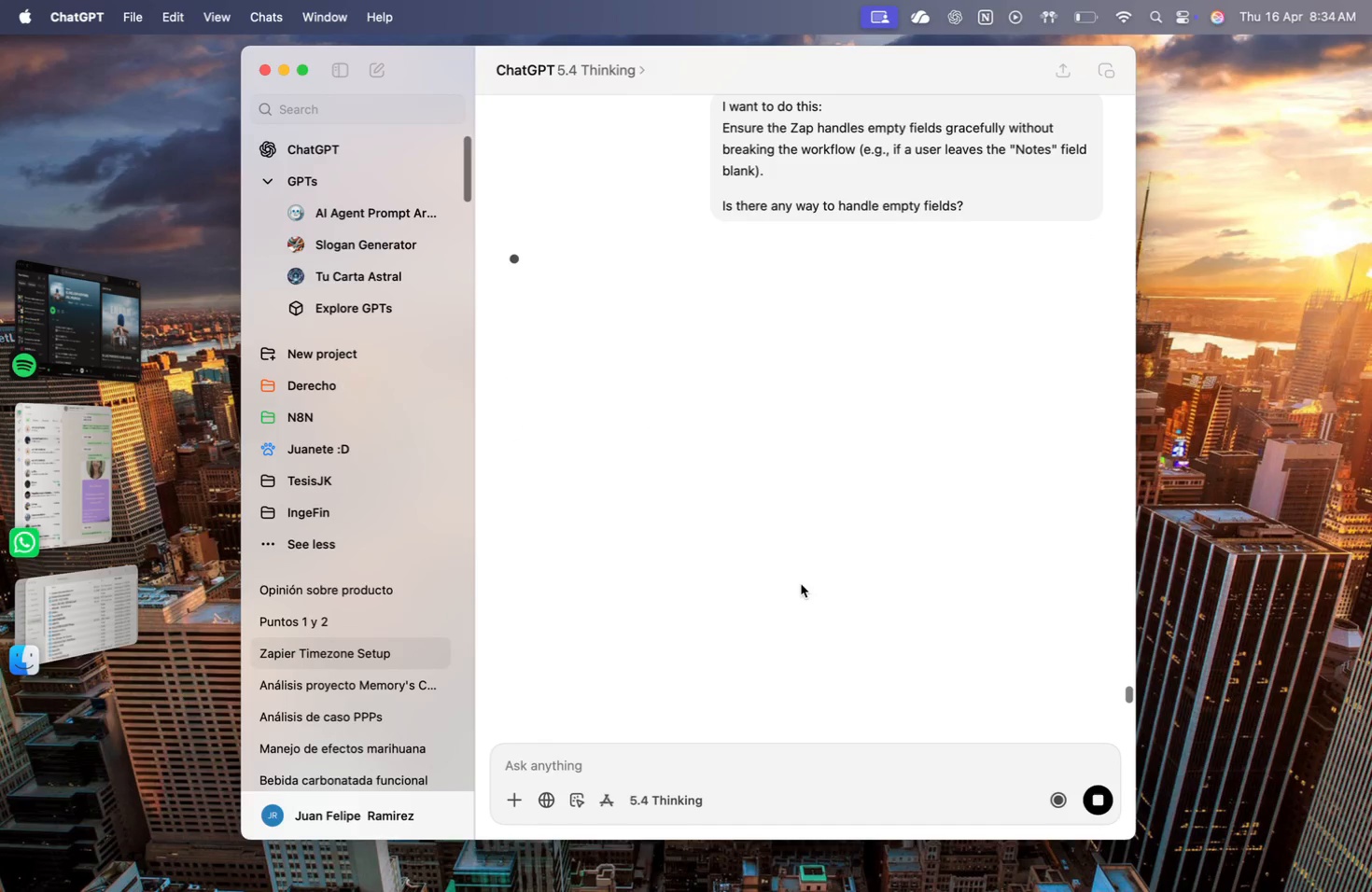 
scroll: coordinate [801, 584], scroll_direction: up, amount: 16.0
 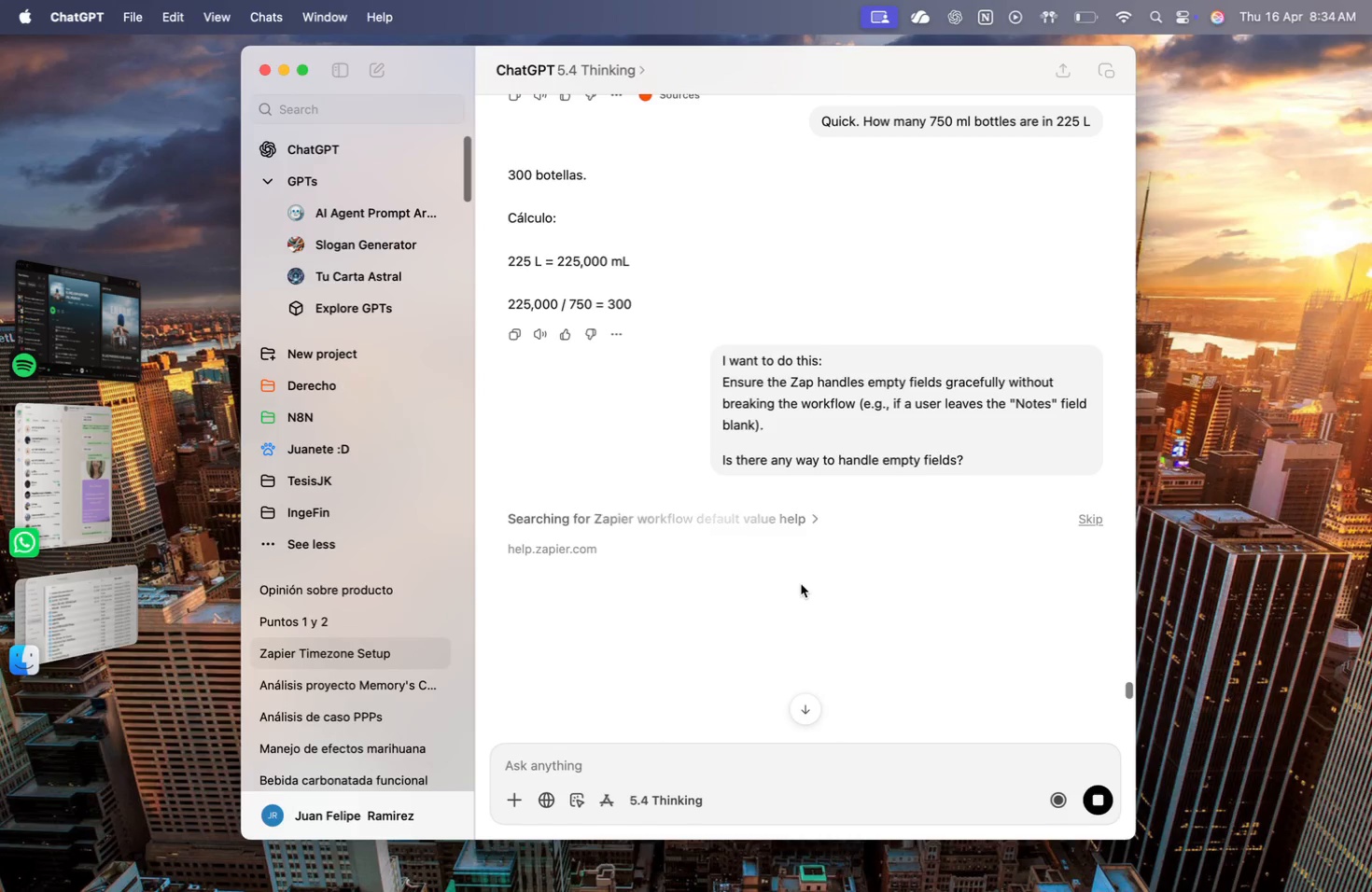 
wait(14.73)
 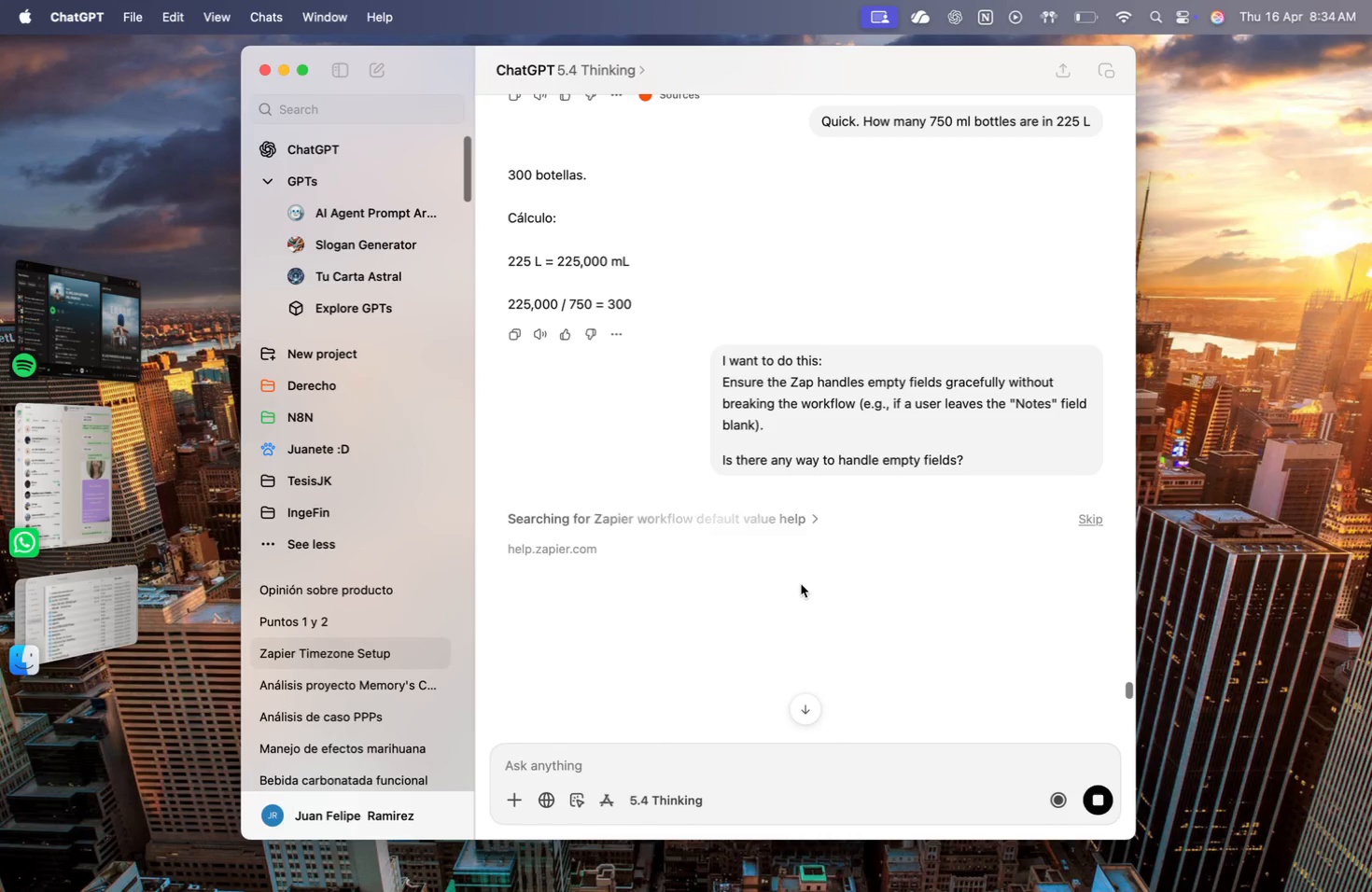 
scroll: coordinate [801, 584], scroll_direction: down, amount: 25.0
 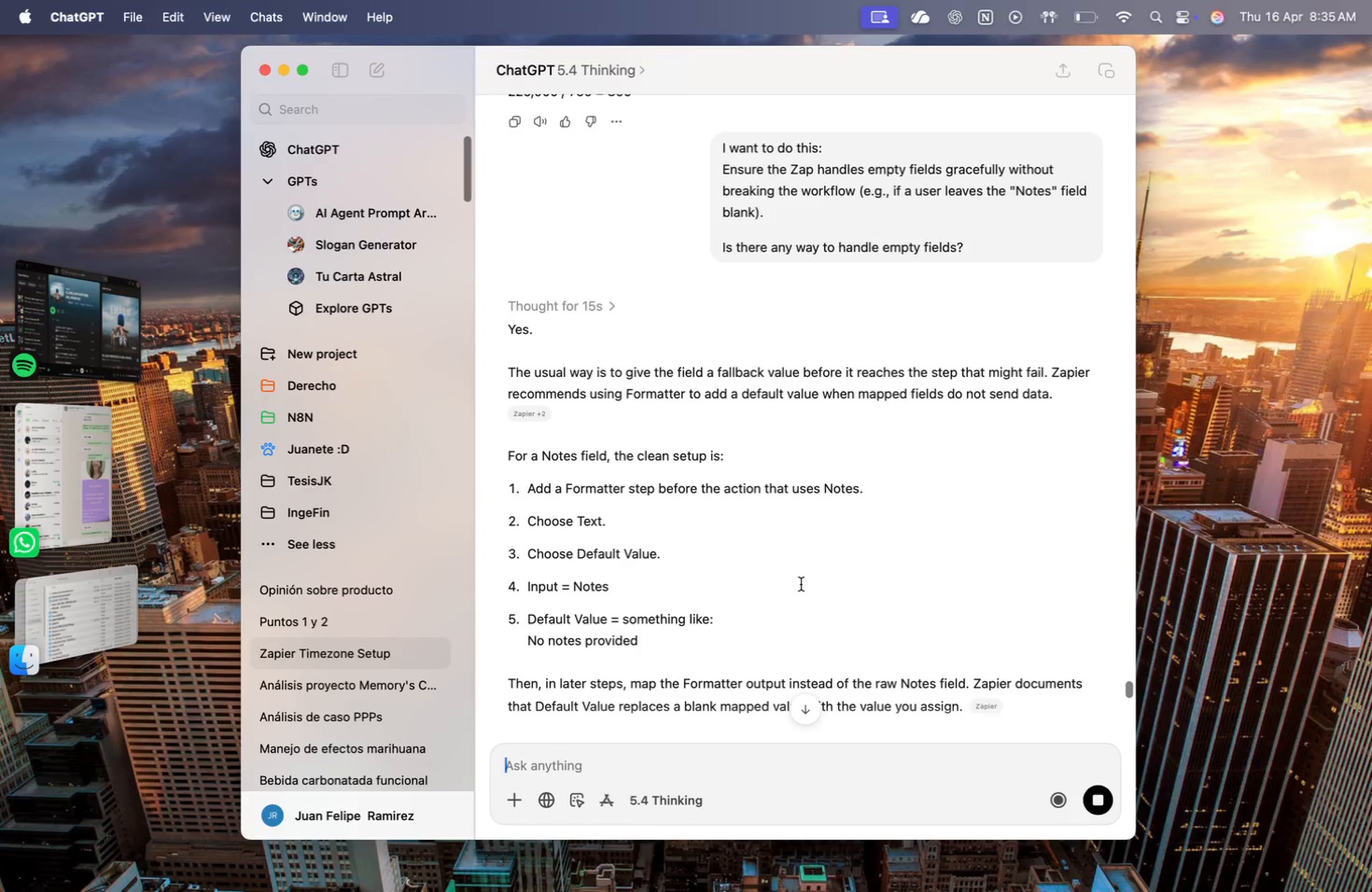 
wait(8.43)
 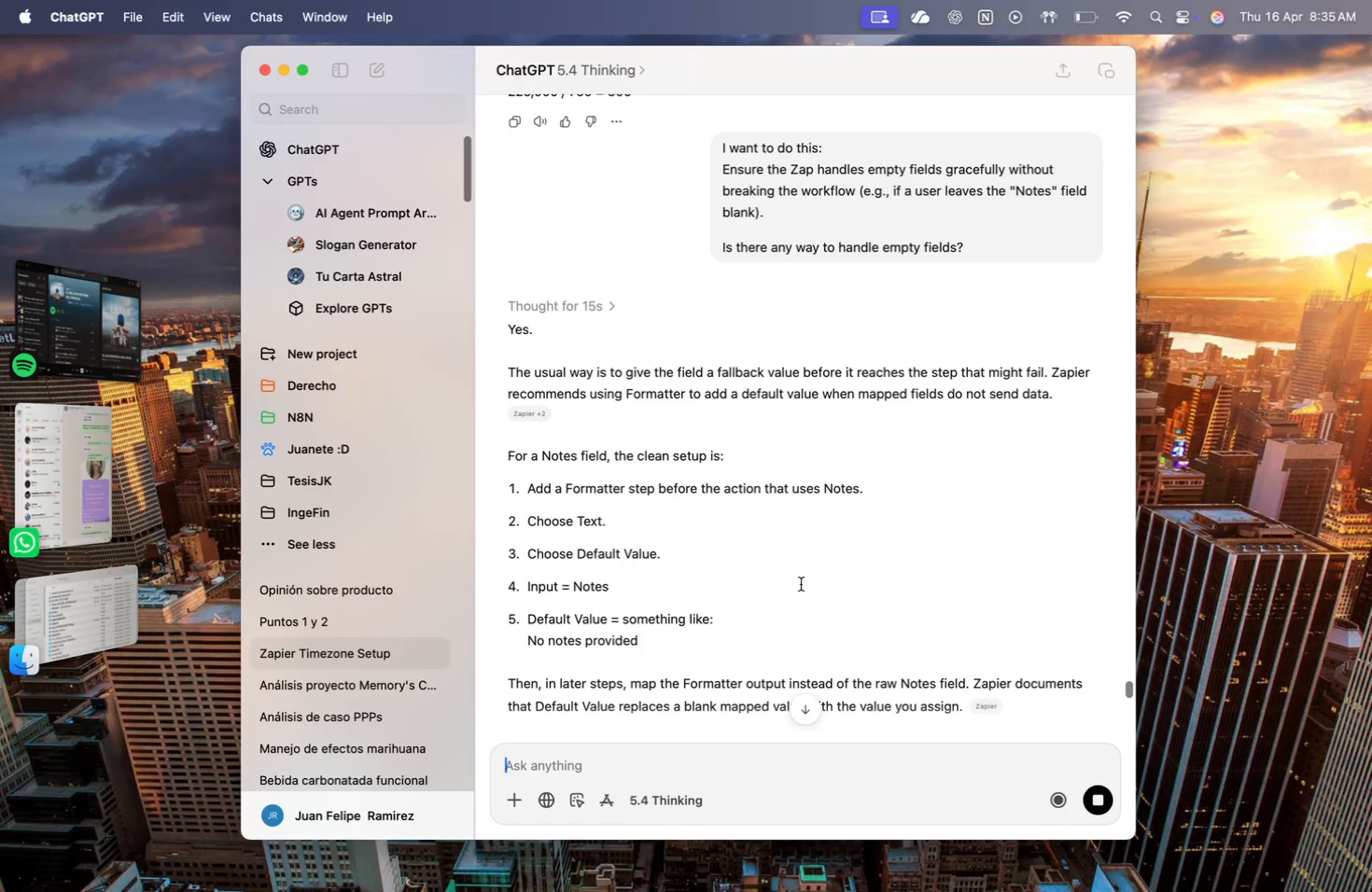 
scroll: coordinate [806, 581], scroll_direction: down, amount: 43.0
 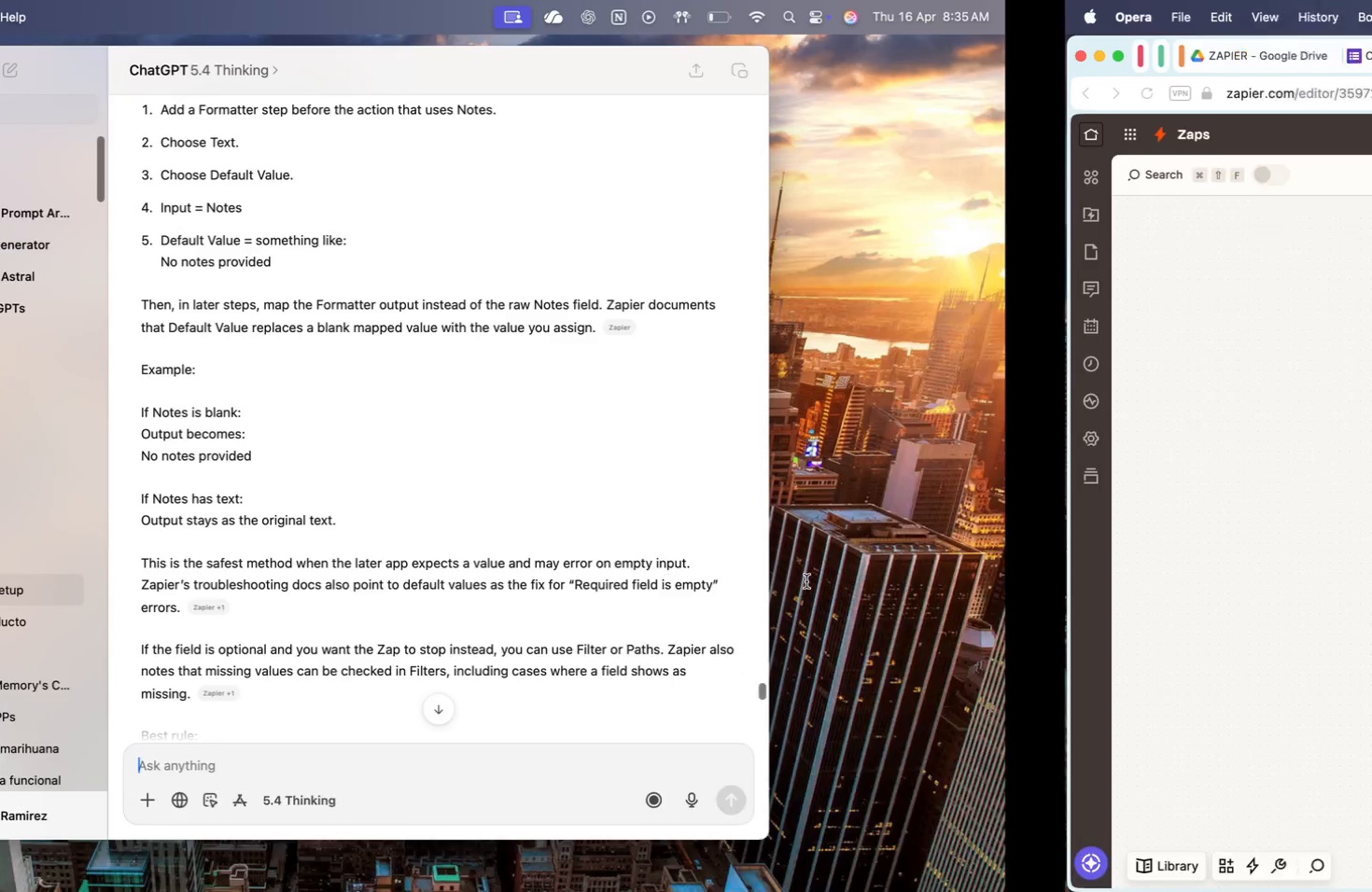 
left_click_drag(start_coordinate=[581, 611], to_coordinate=[521, 606])